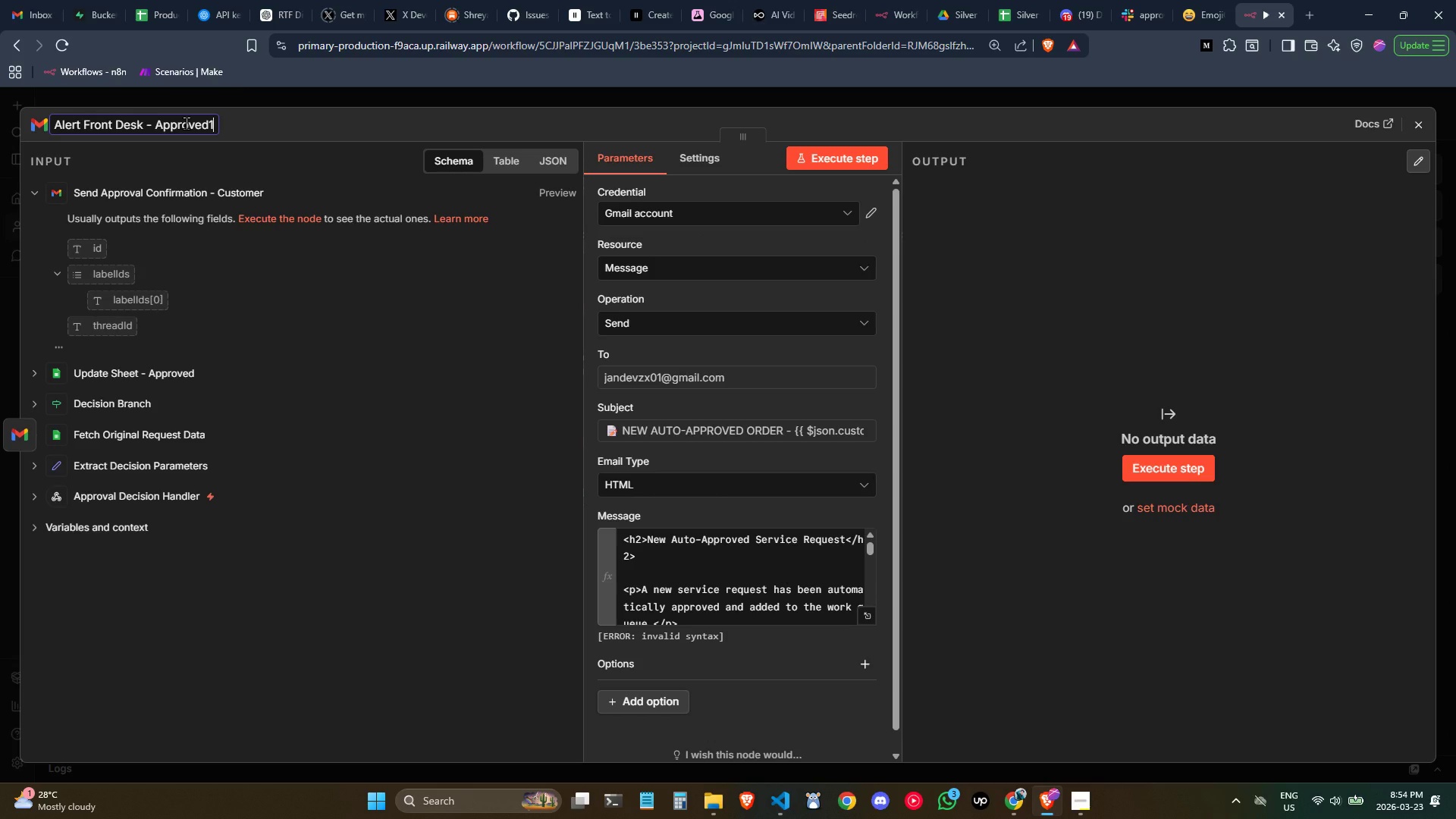 
key(Control+ArrowRight)
 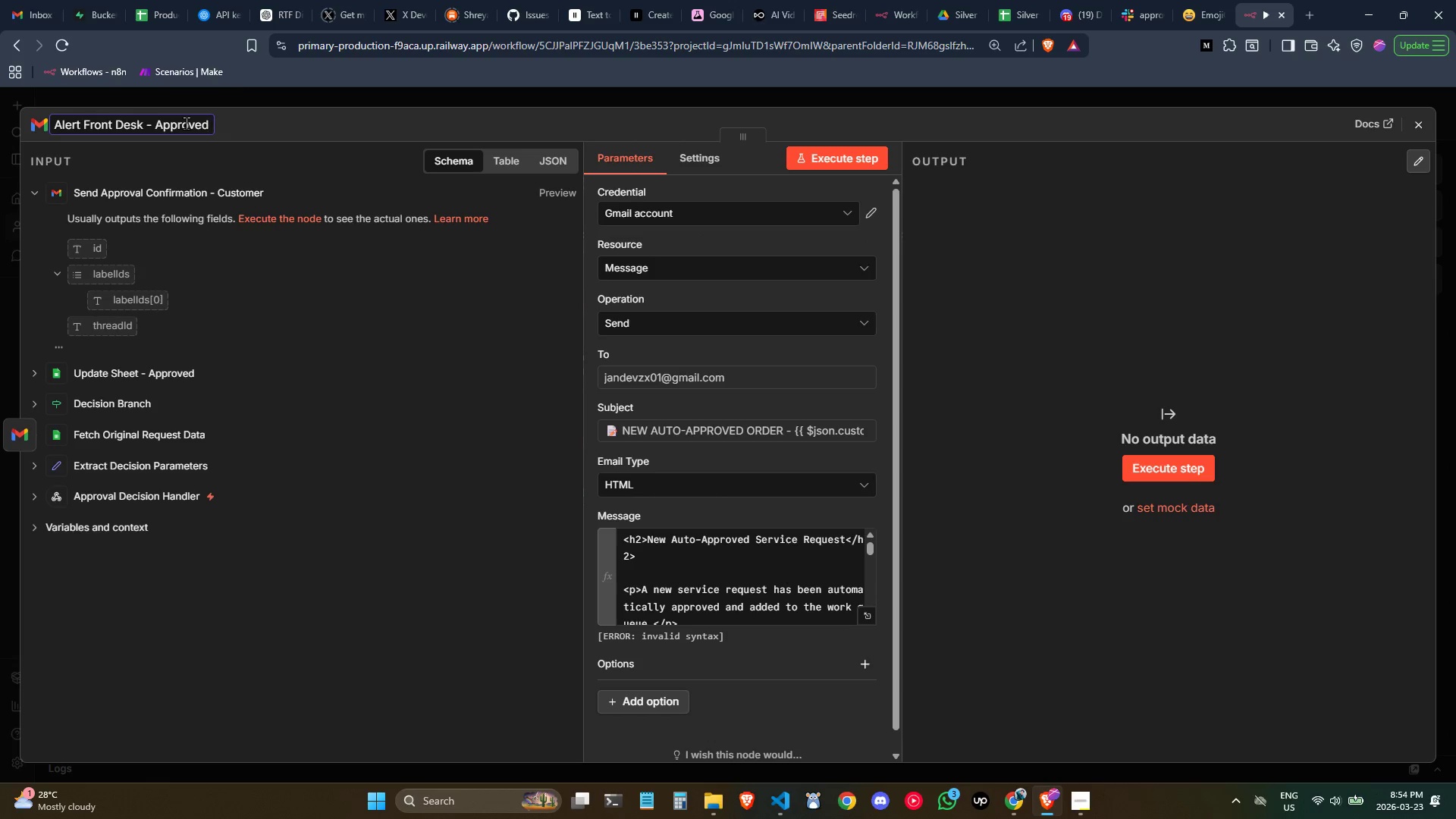 
key(Backspace)
 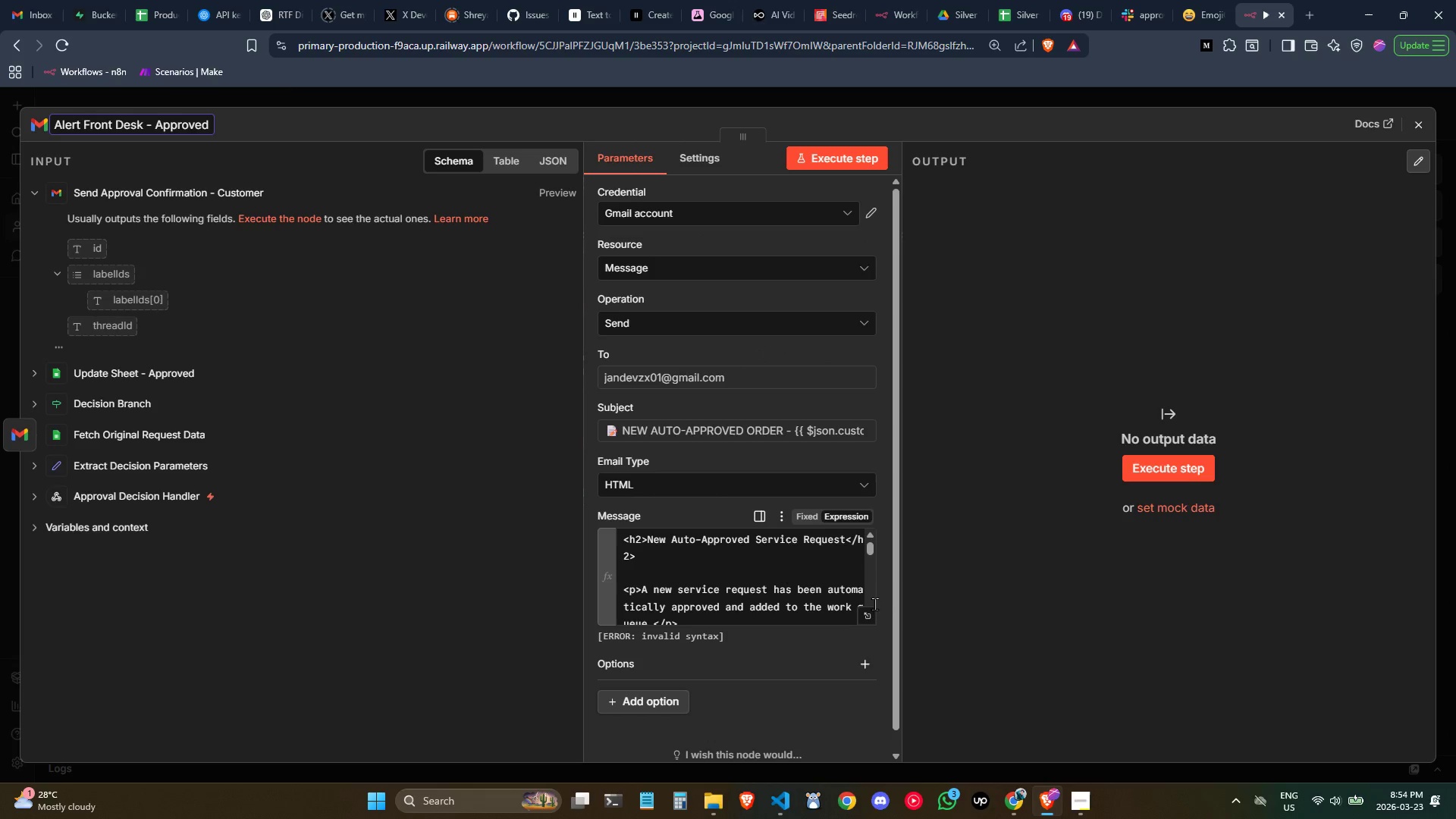 
left_click([861, 611])
 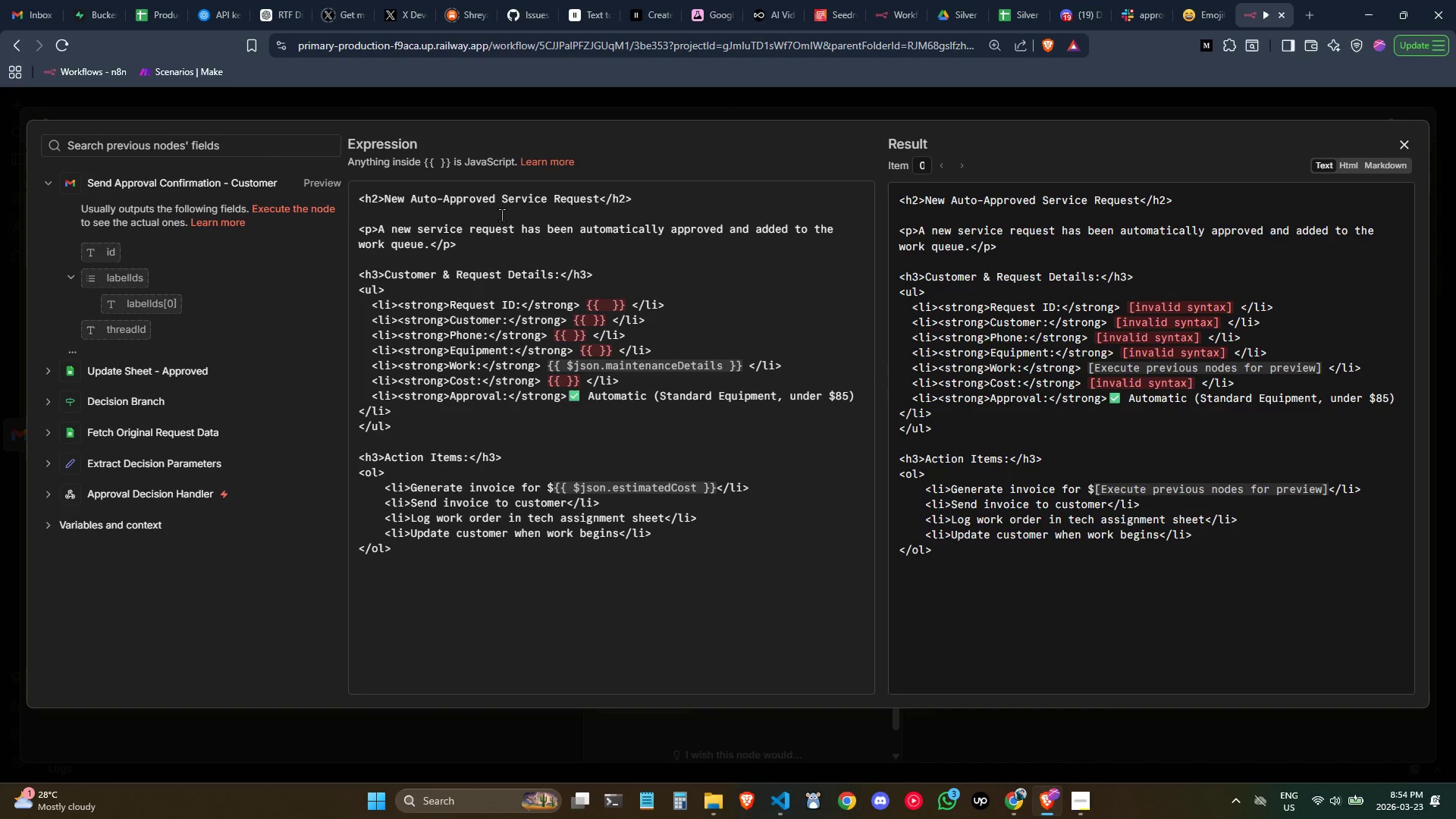 
left_click([521, 212])
 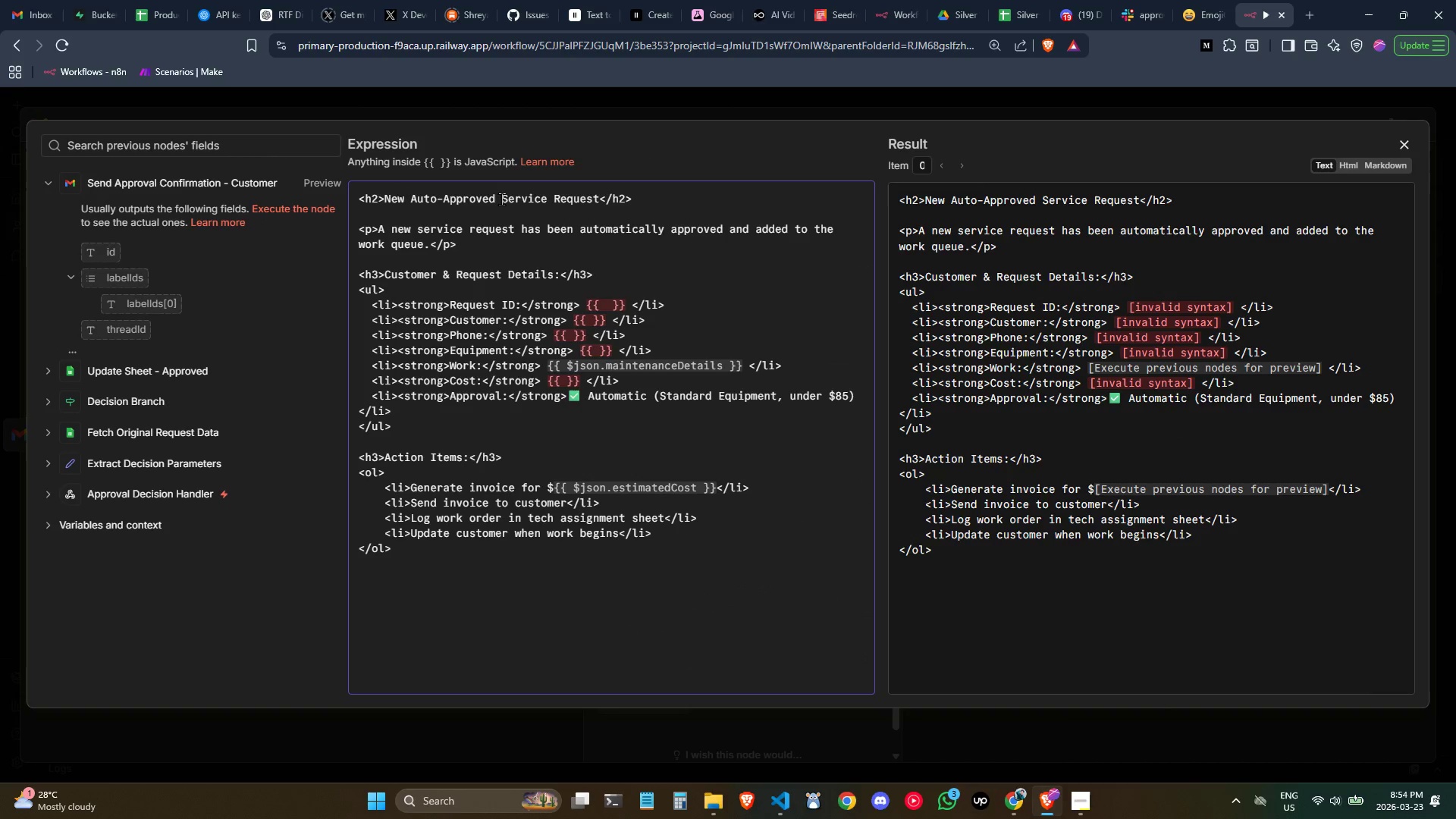 
left_click_drag(start_coordinate=[498, 197], to_coordinate=[392, 194])
 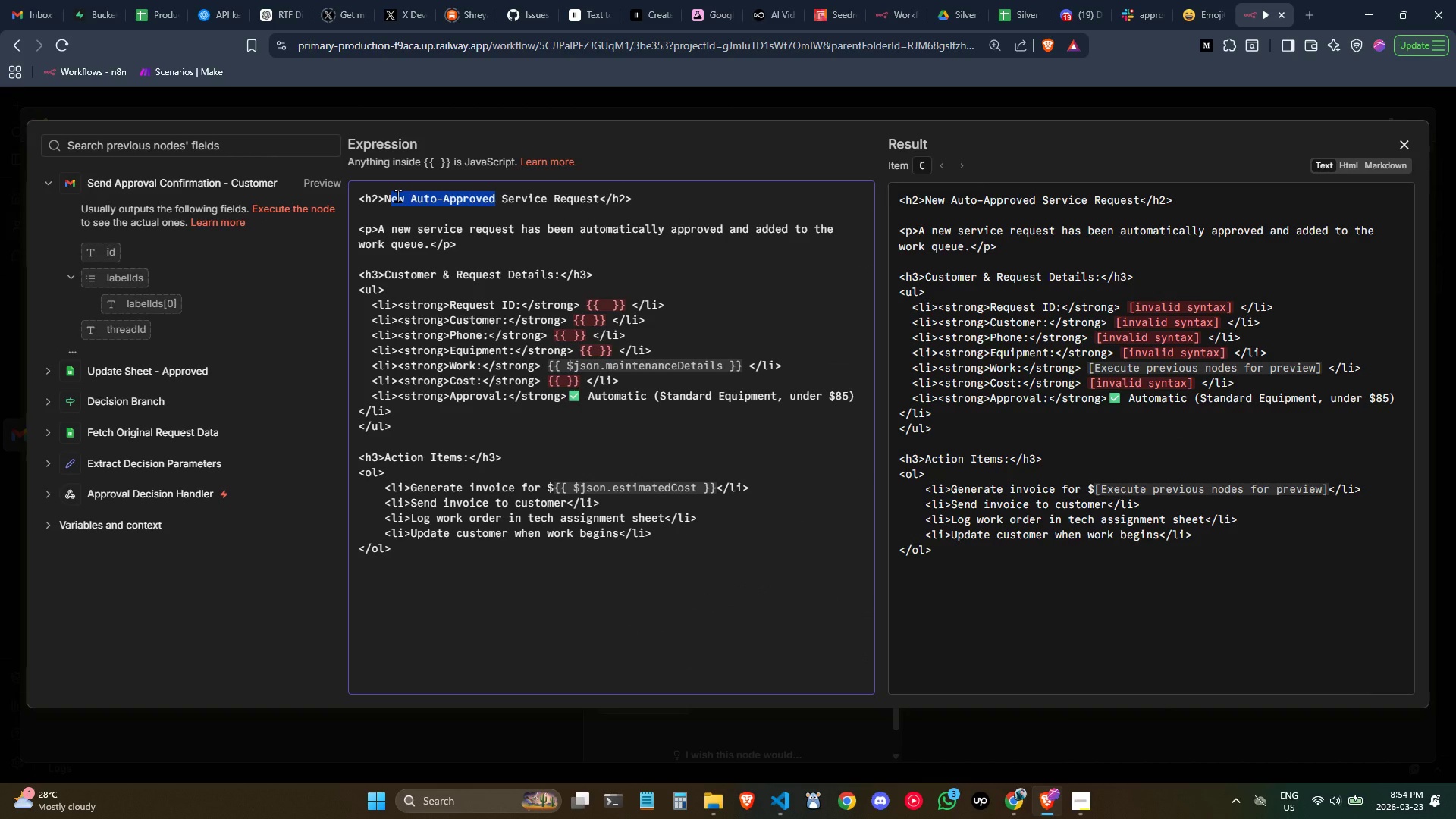 
key(Backspace)
 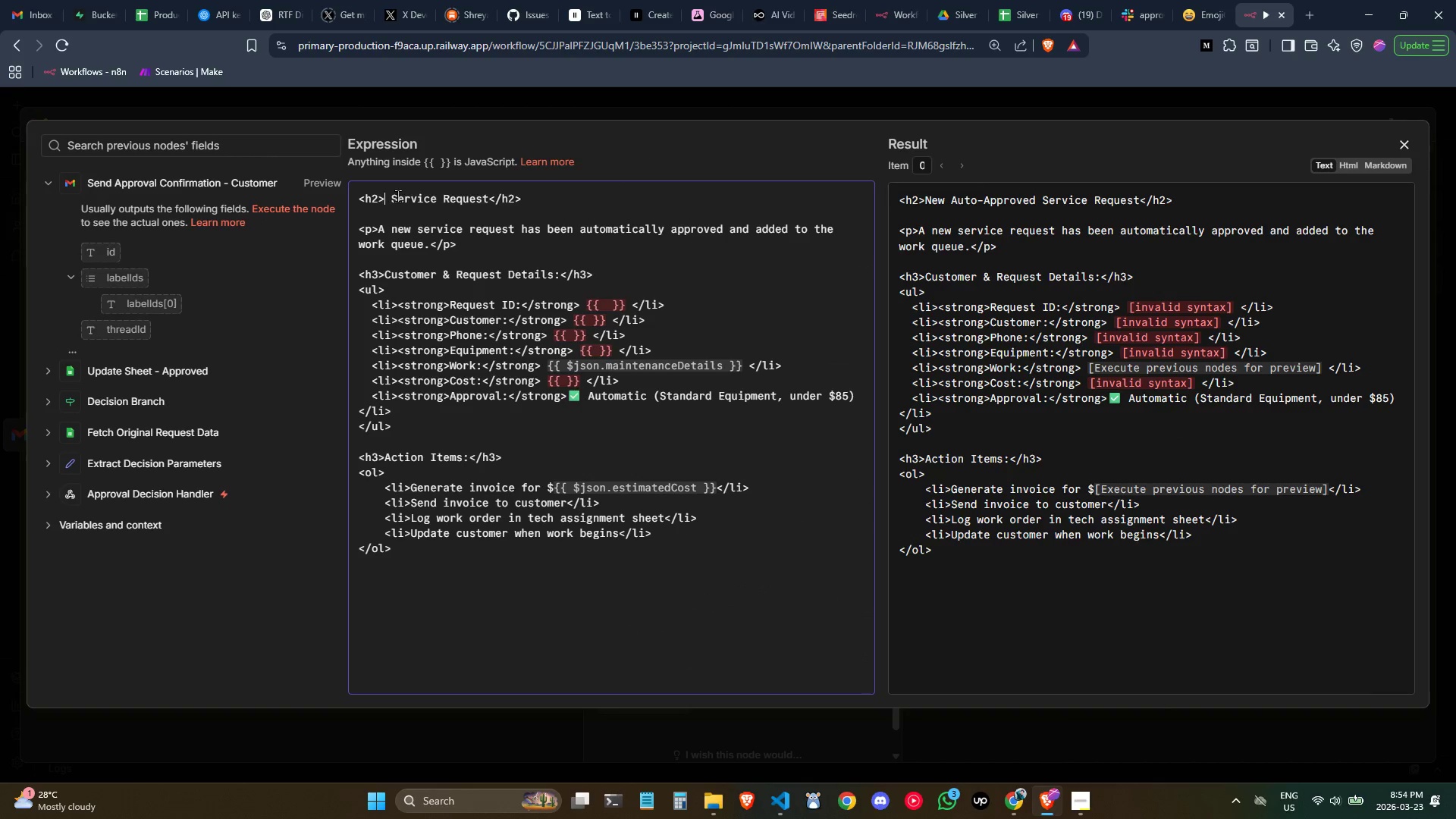 
key(Backspace)
 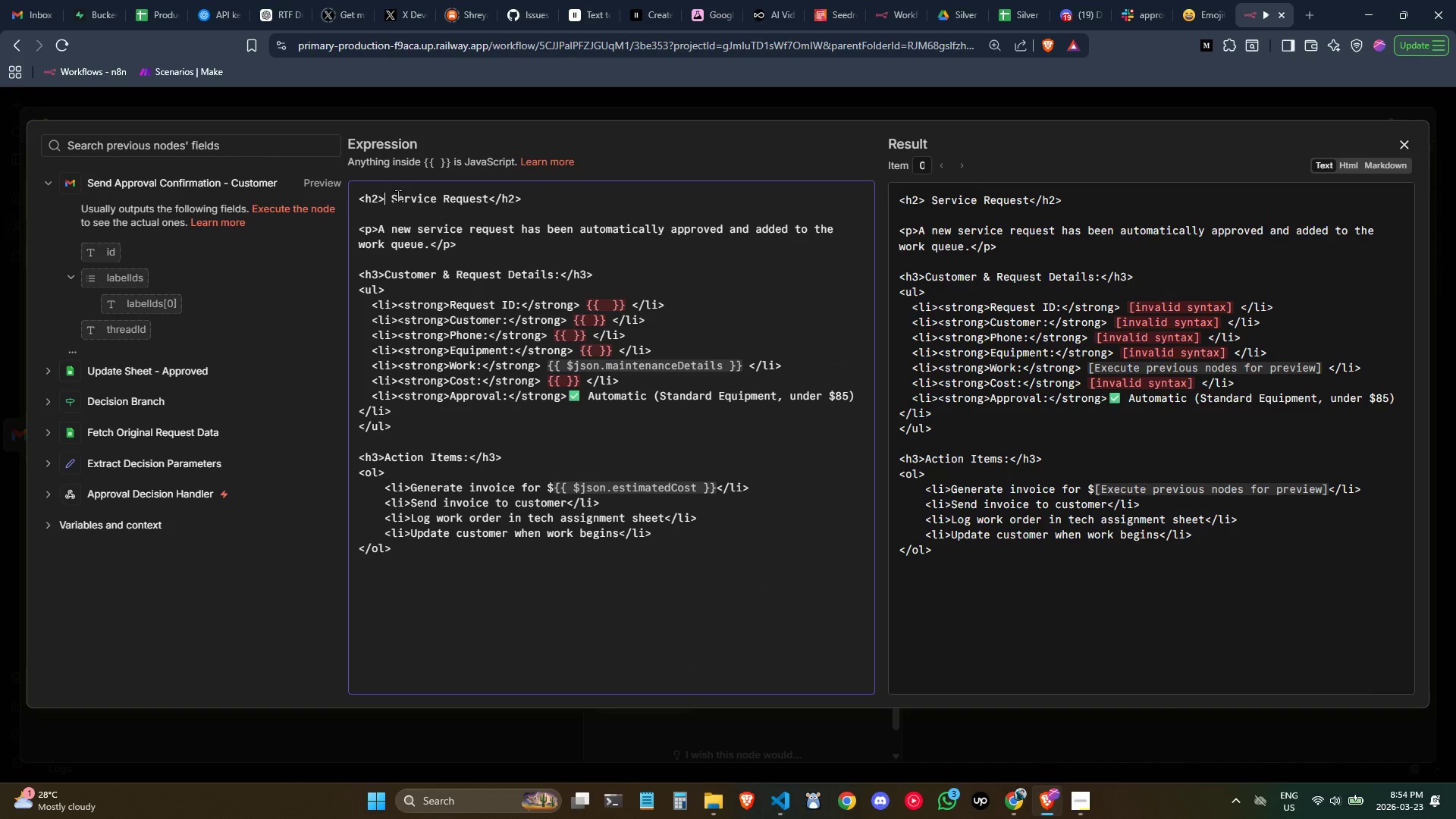 
key(ArrowRight)
 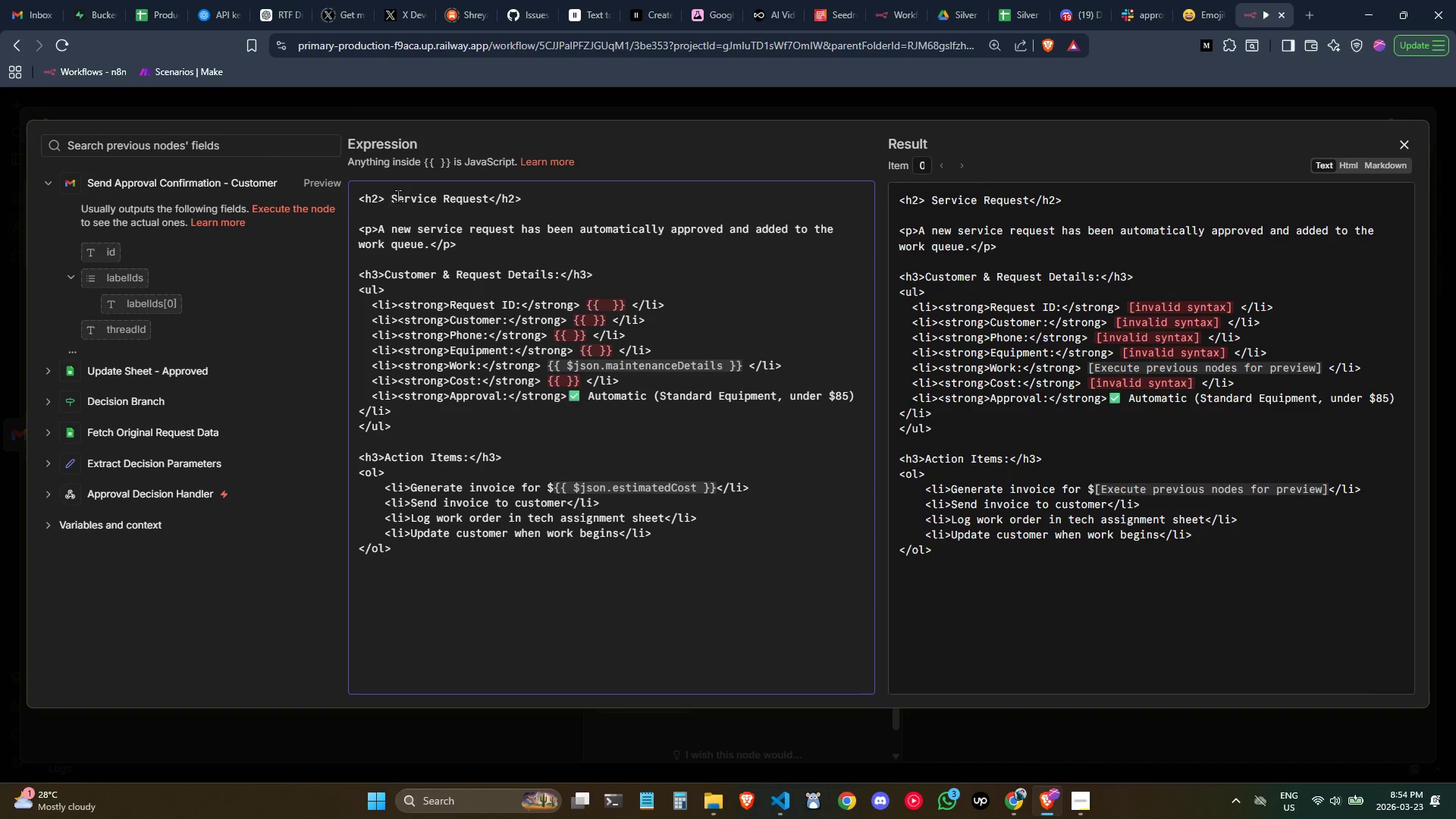 
key(Backspace)
 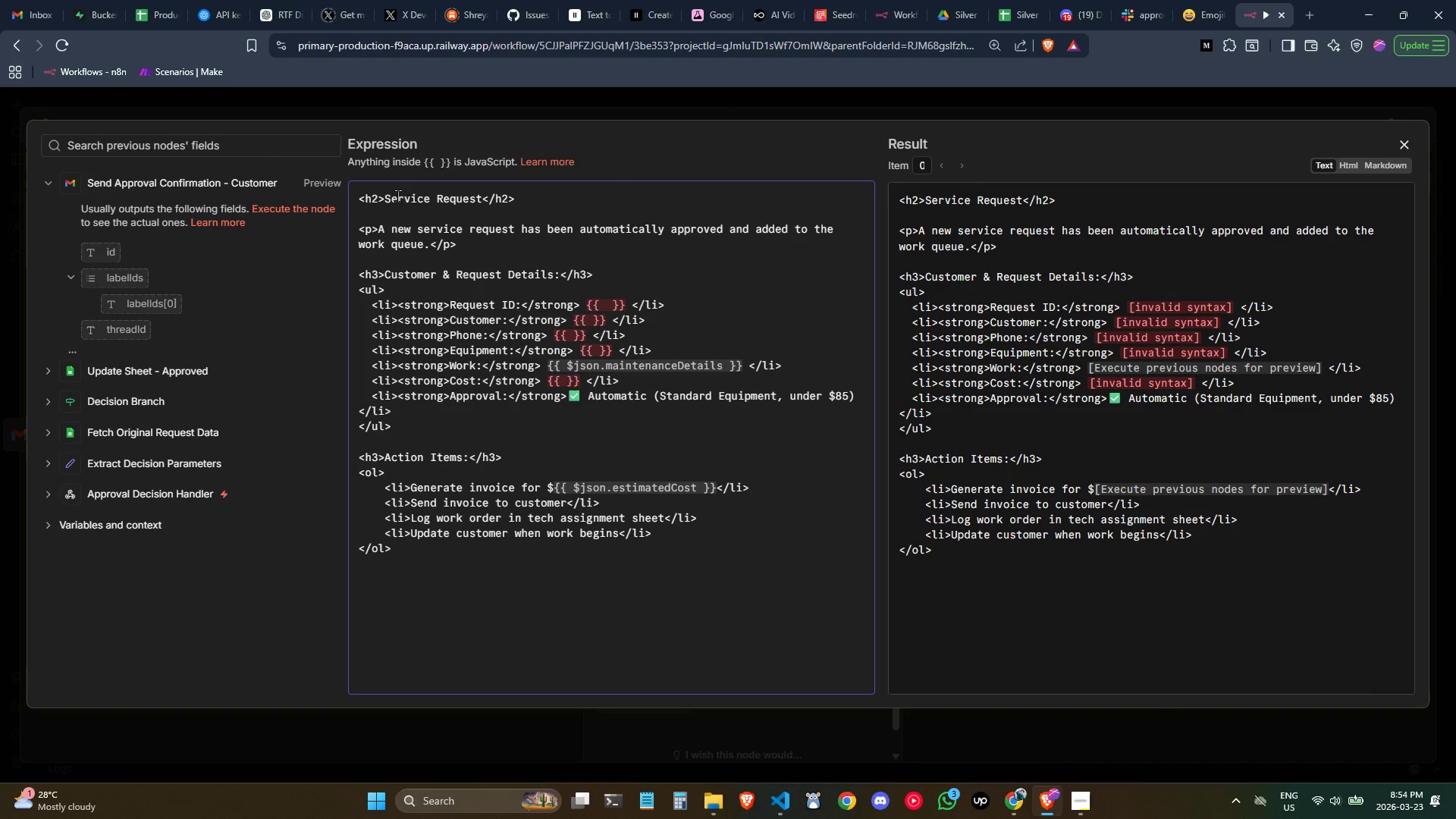 
key(Control+ArrowRight)
 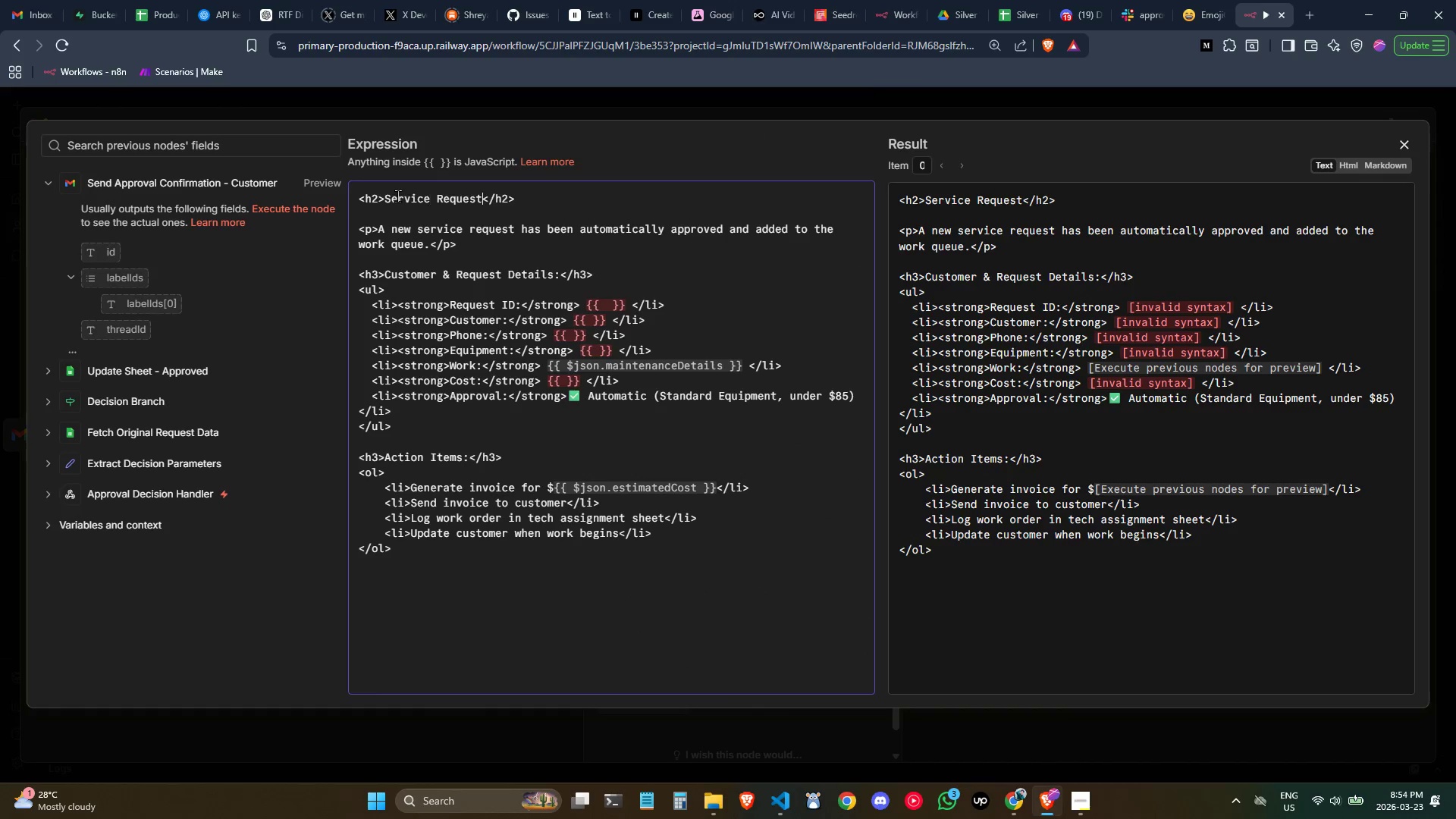 
key(Control+ArrowRight)
 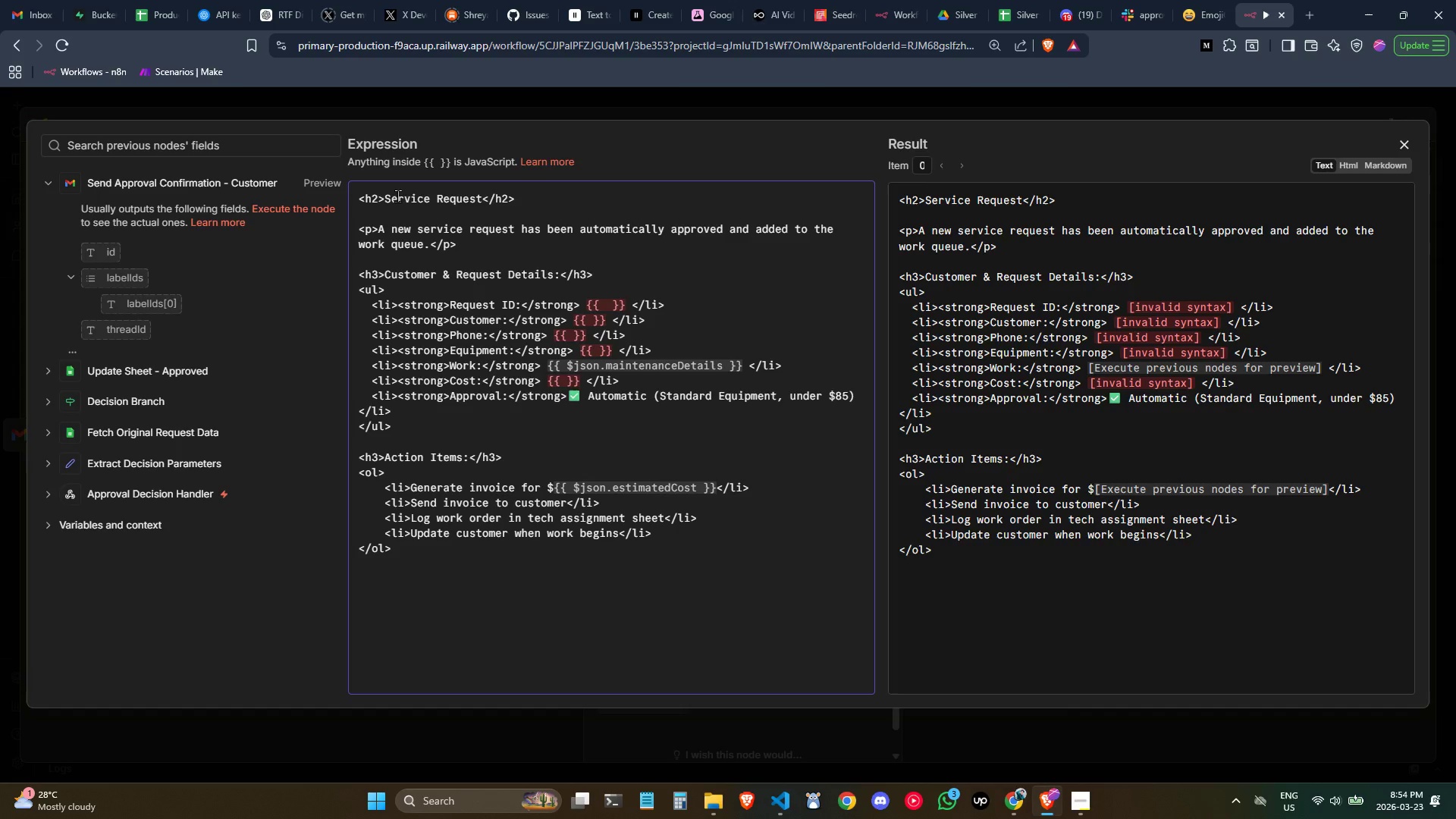 
type( APPROVED)
 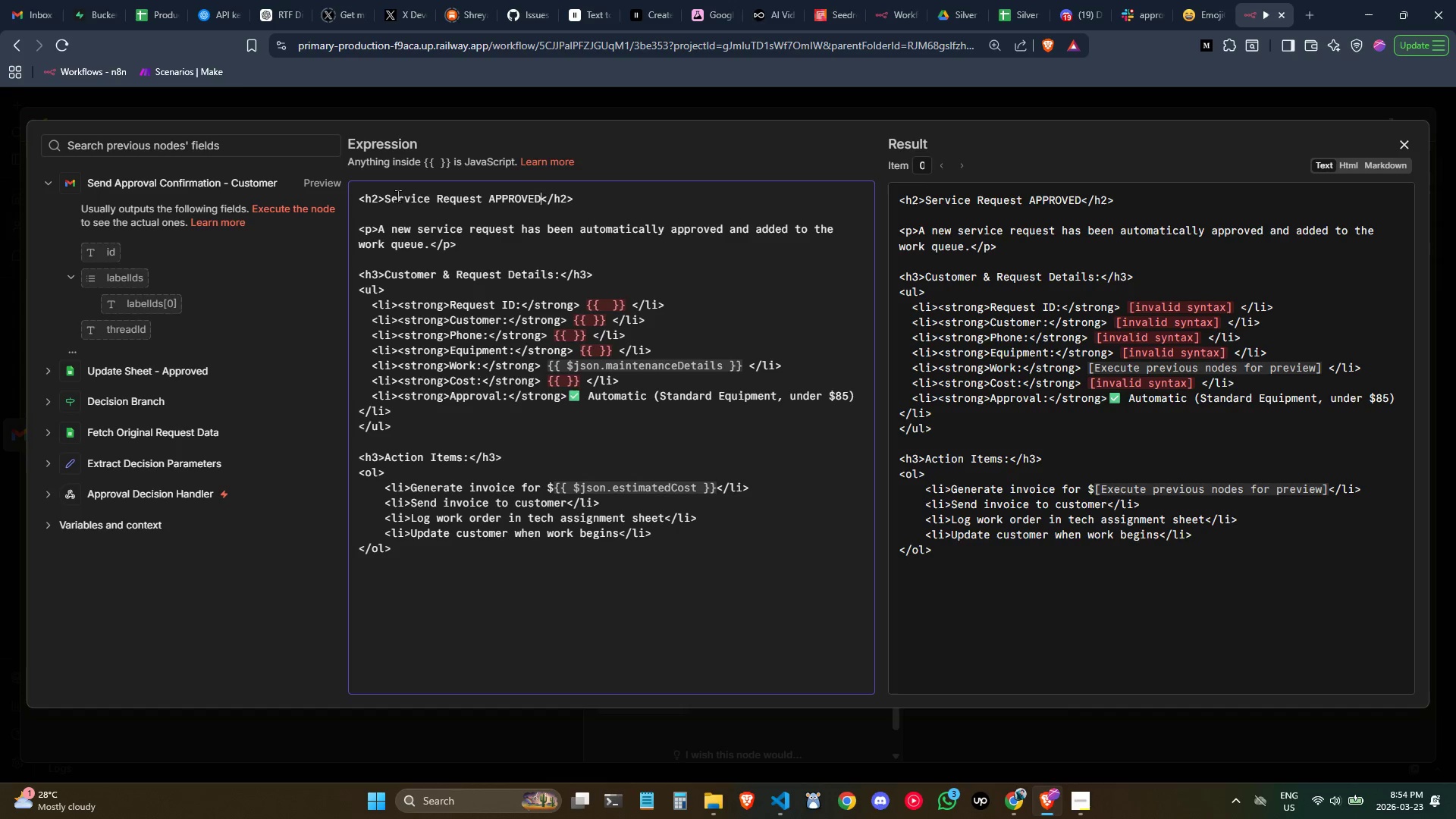 
wait(5.78)
 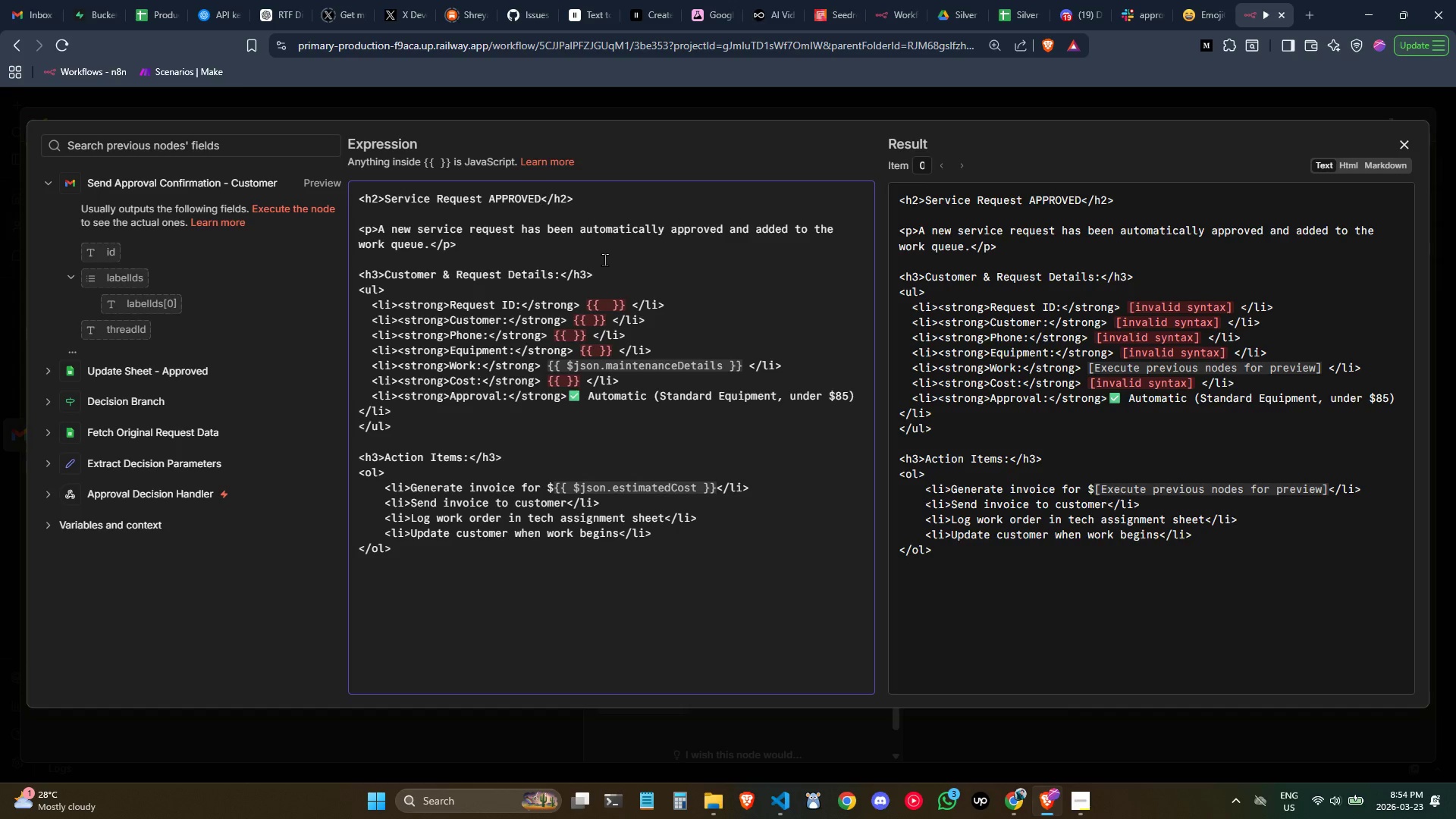 
left_click([469, 253])
 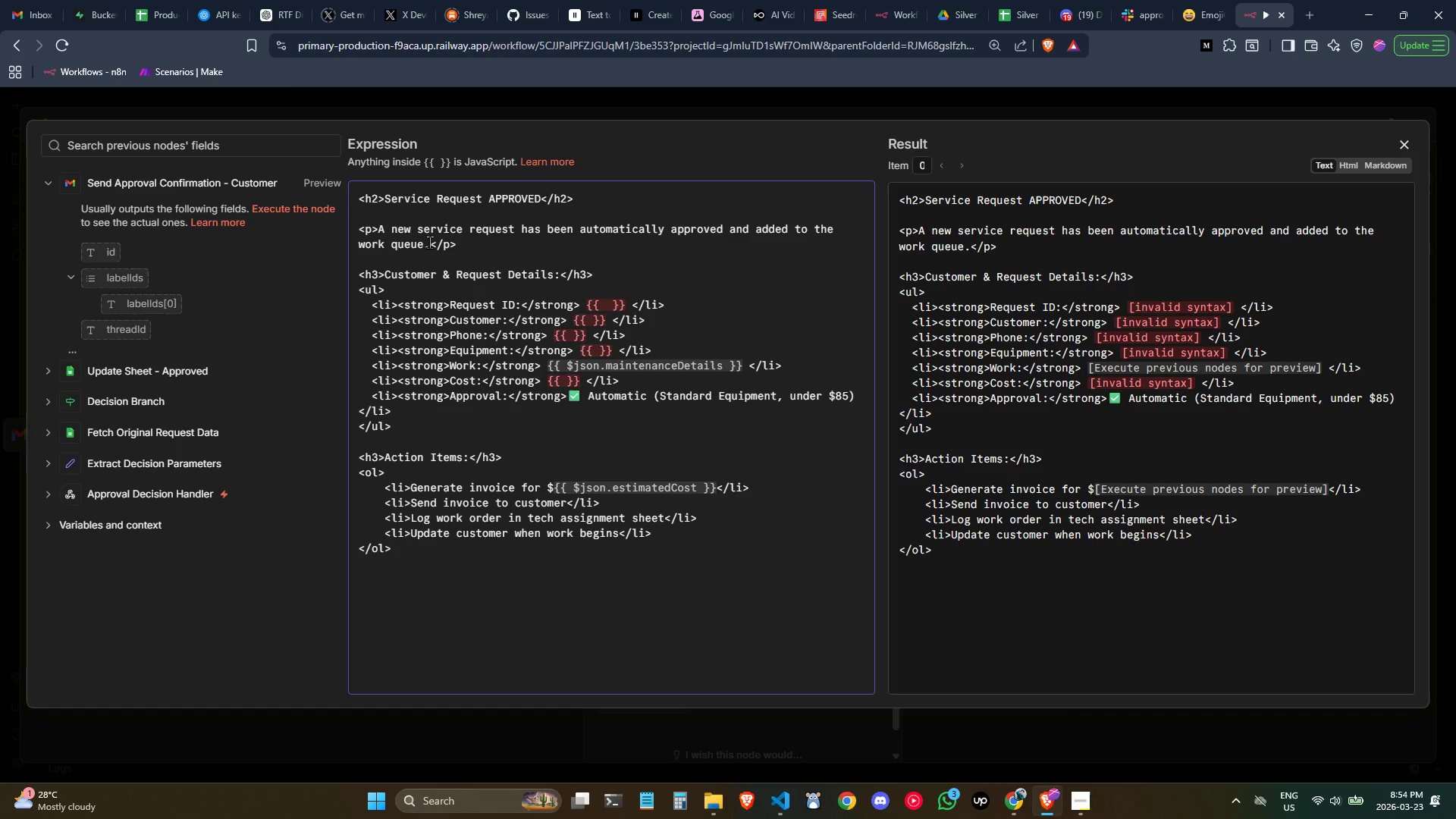 
left_click_drag(start_coordinate=[426, 242], to_coordinate=[378, 232])
 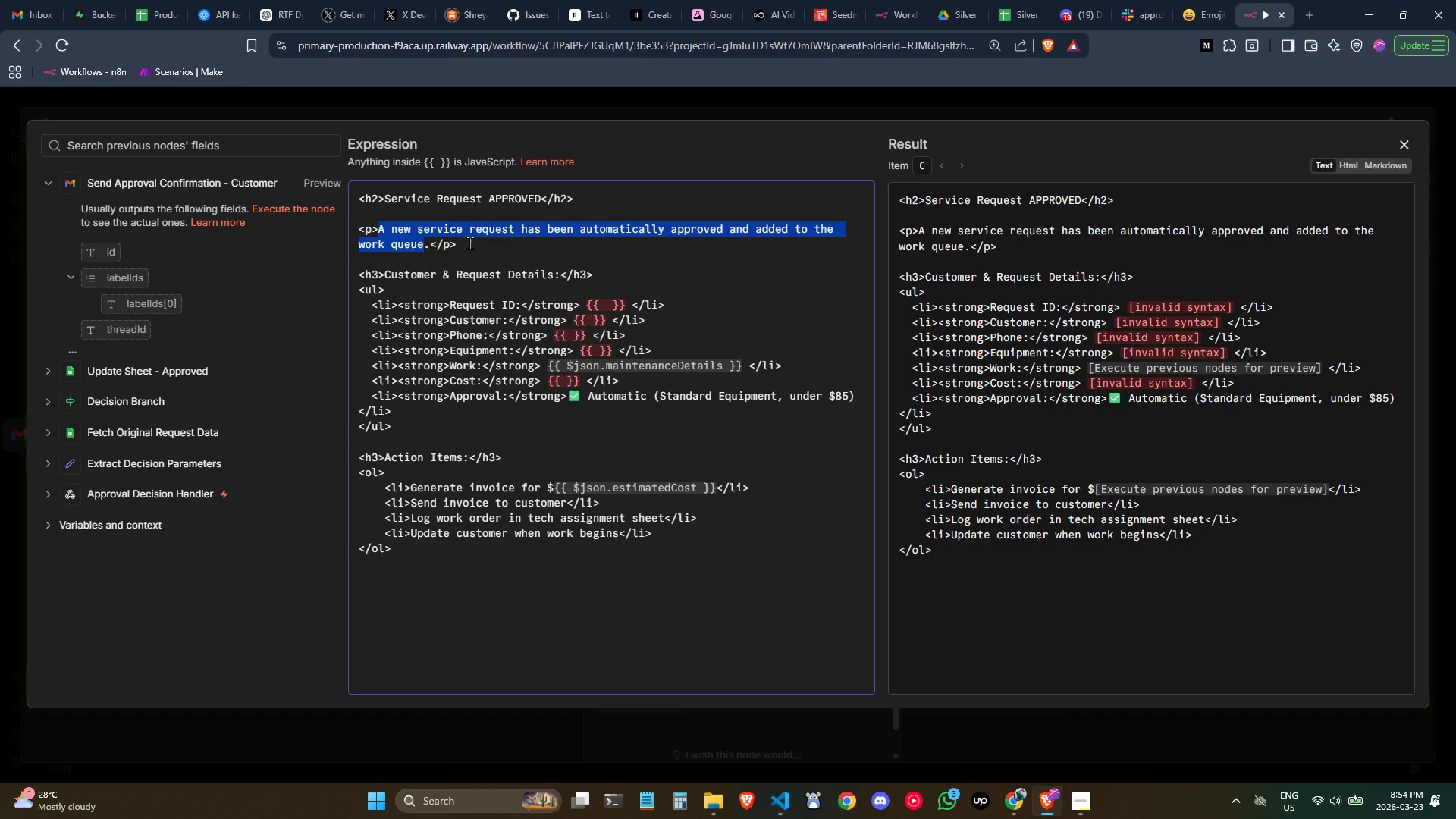 
type(A pending service request has been approved )
 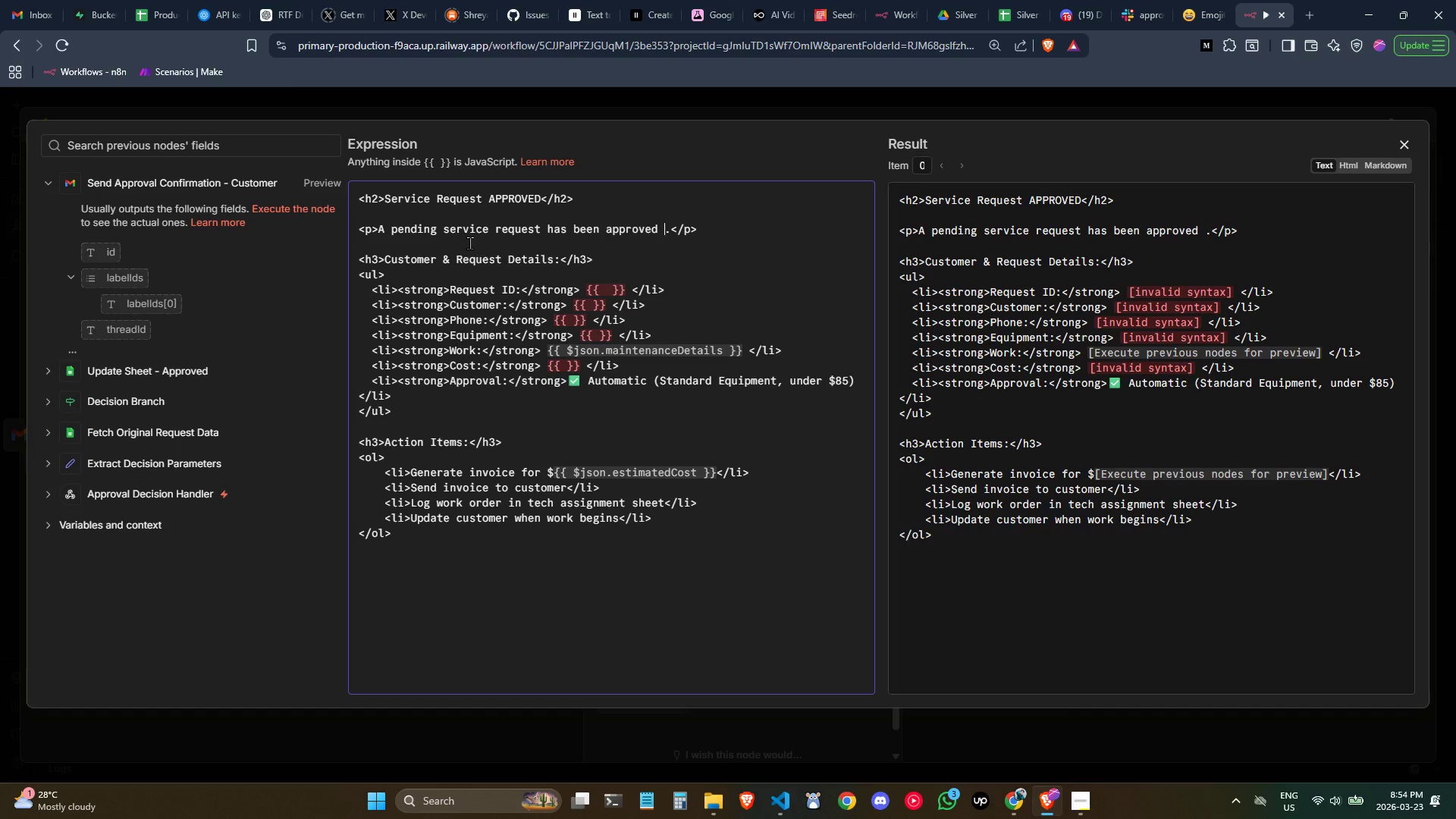 
type(by si)
key(Backspace)
type(enior tech)
 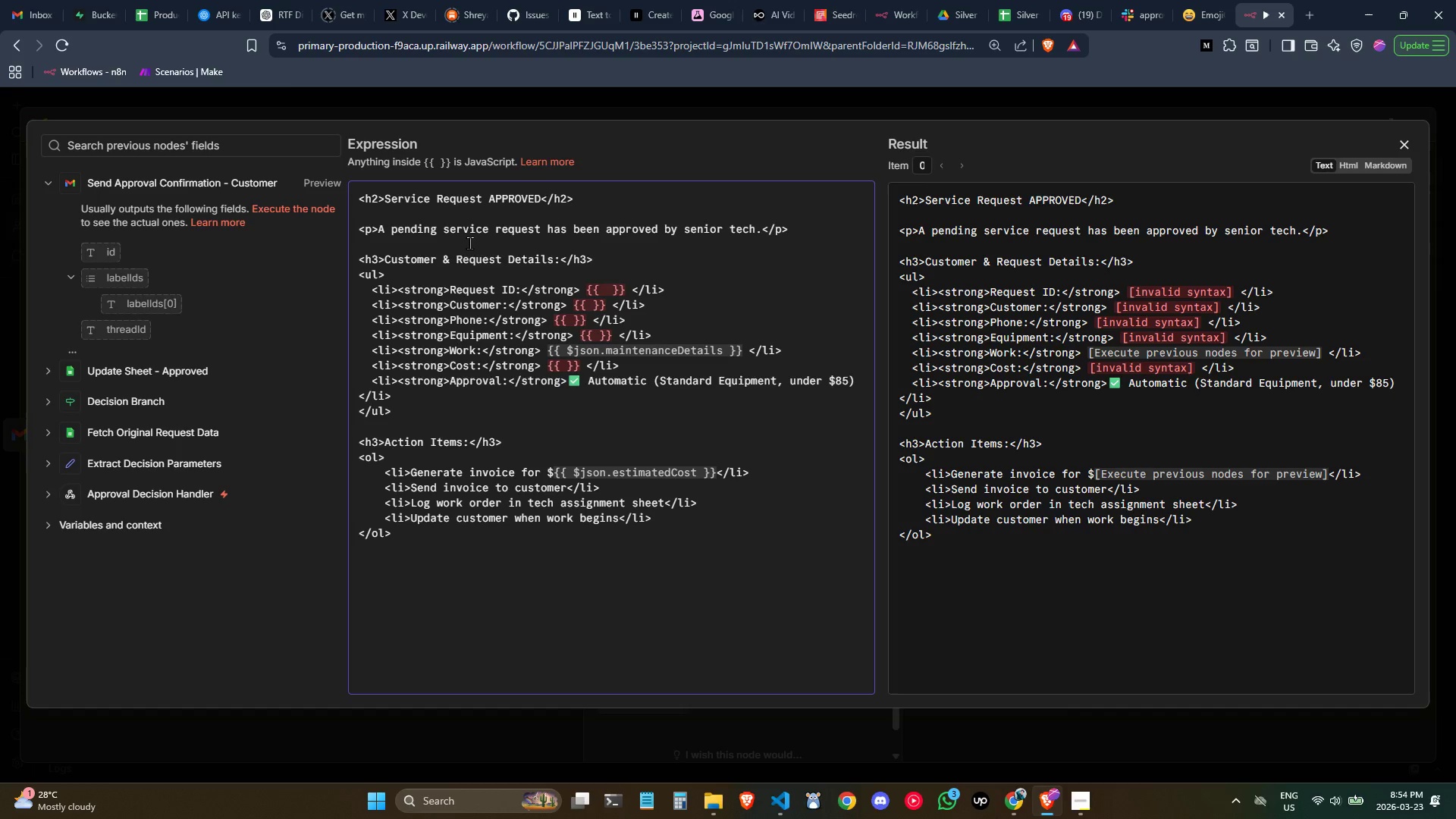 
key(ArrowRight)
 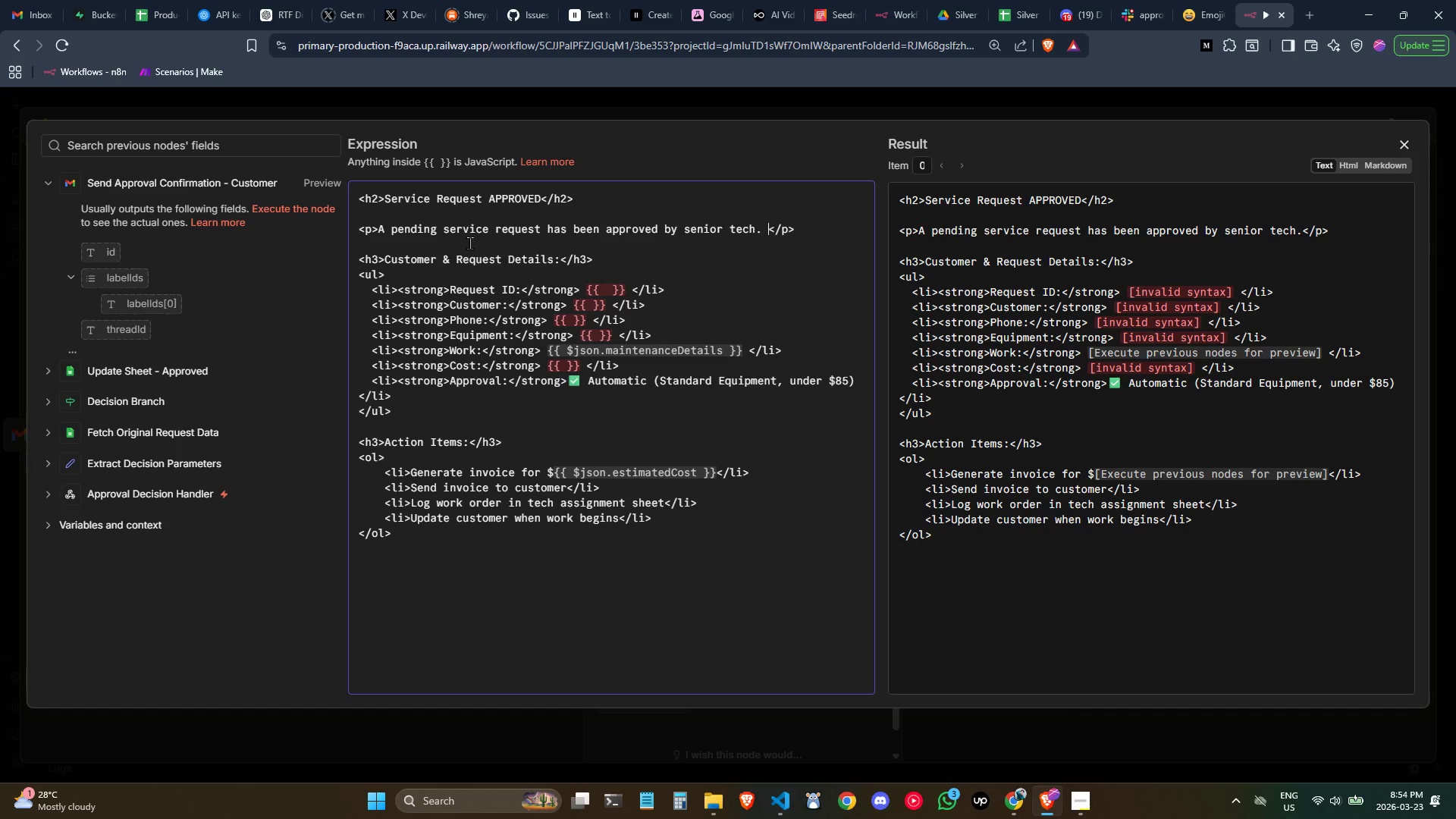 
type( Please generate invoice.)
 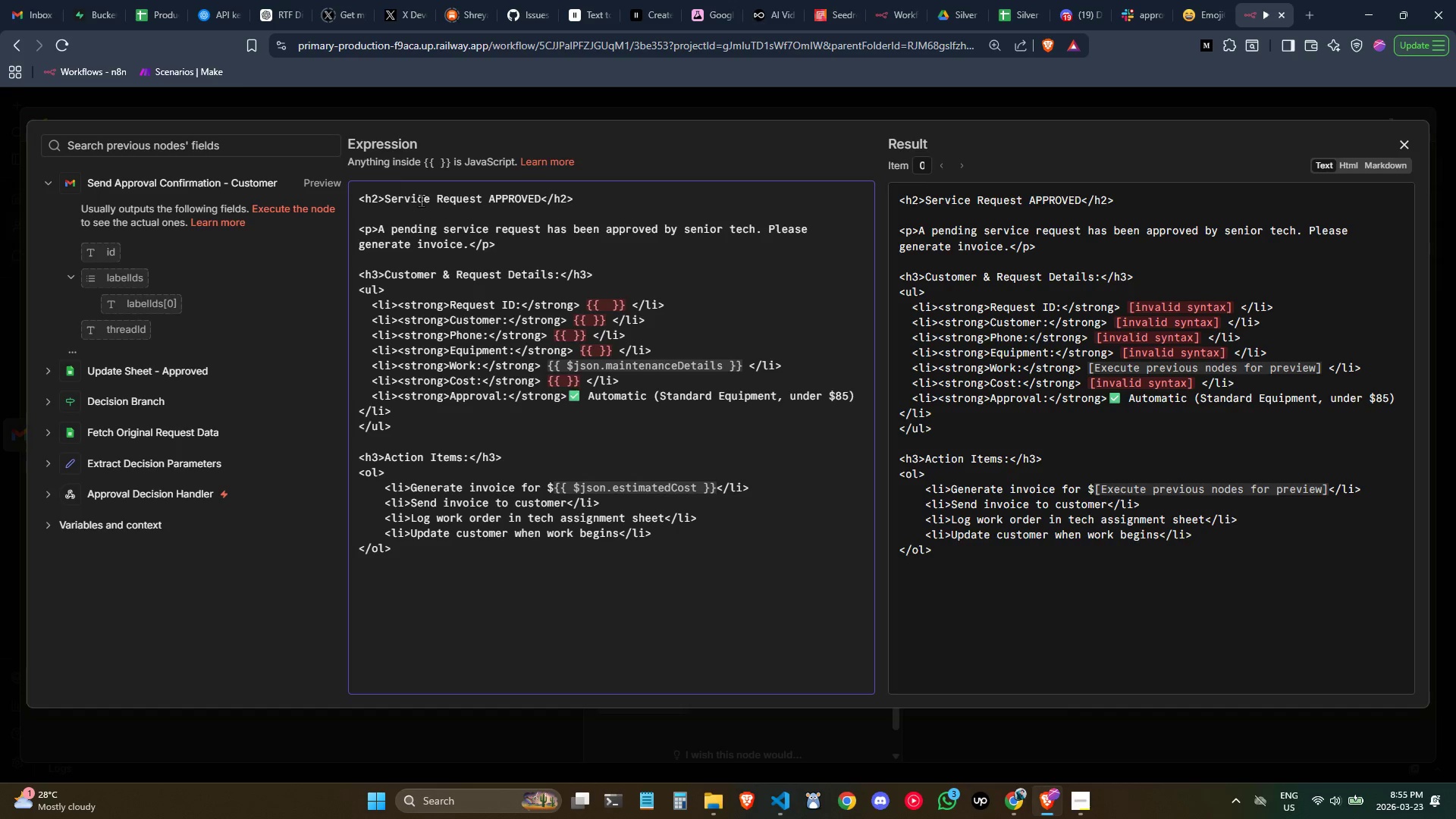 
wait(9.3)
 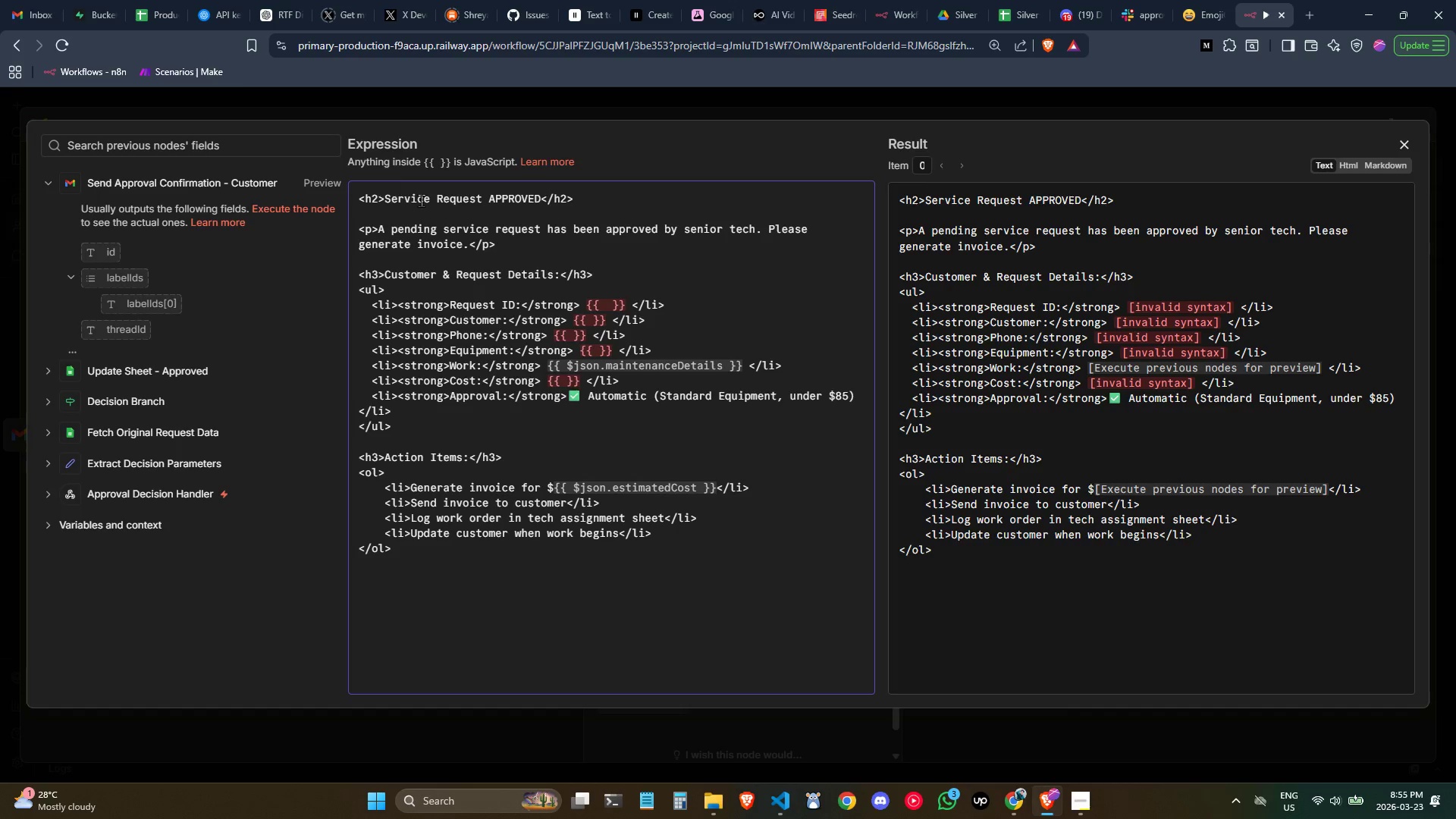 
left_click_drag(start_coordinate=[555, 272], to_coordinate=[422, 272])
 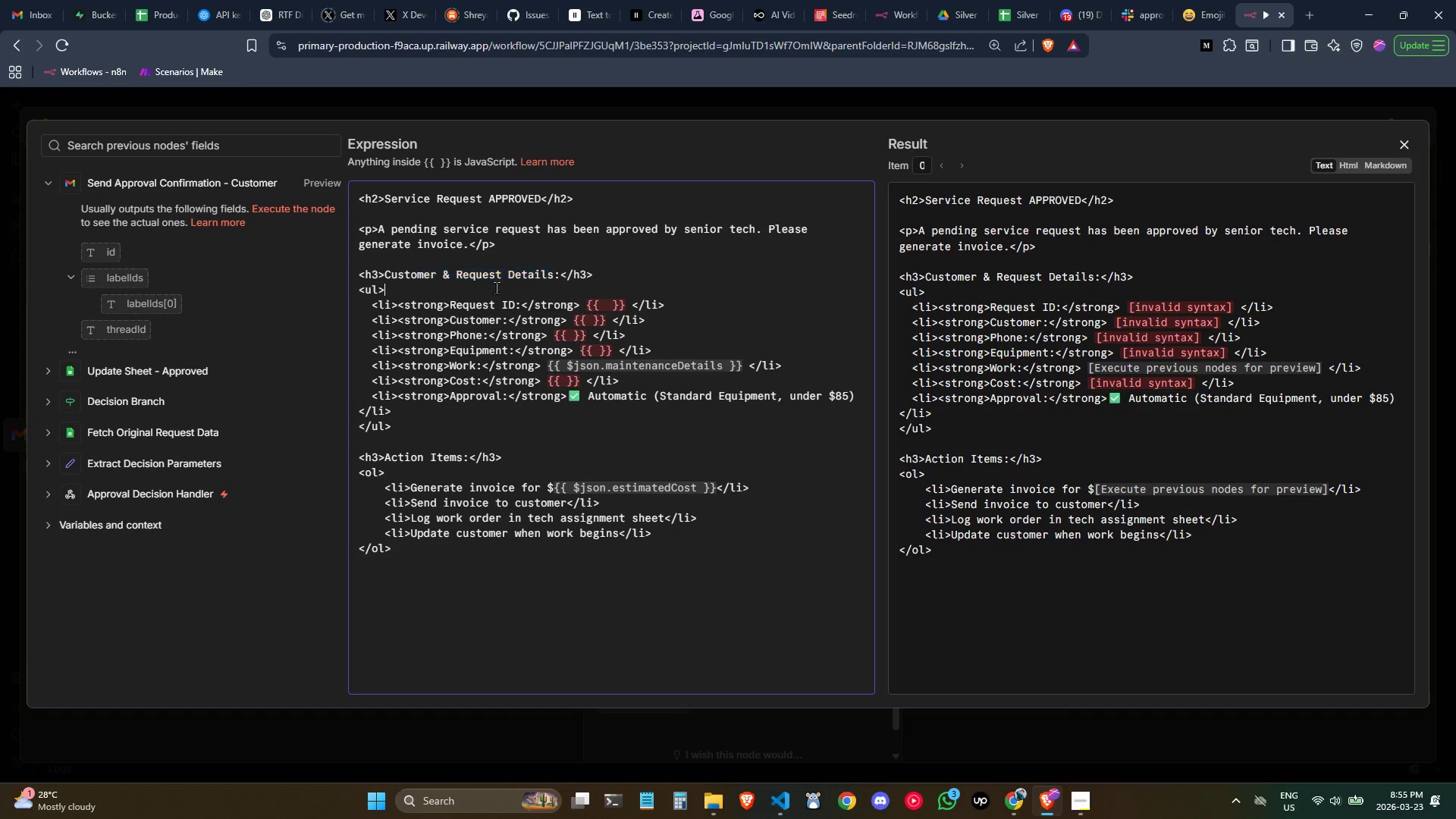 
left_click([496, 287])
 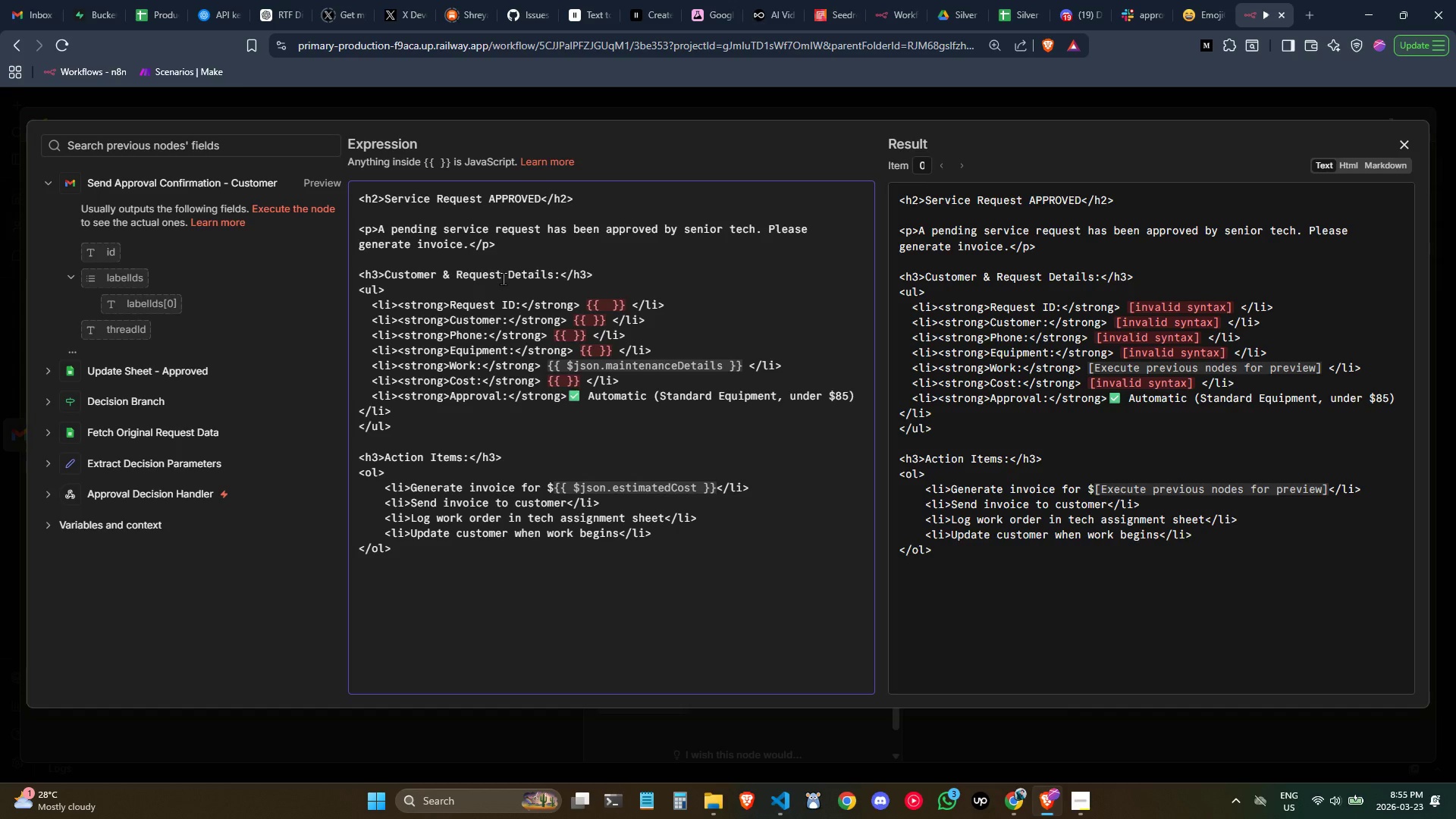 
left_click_drag(start_coordinate=[503, 278], to_coordinate=[385, 273])
 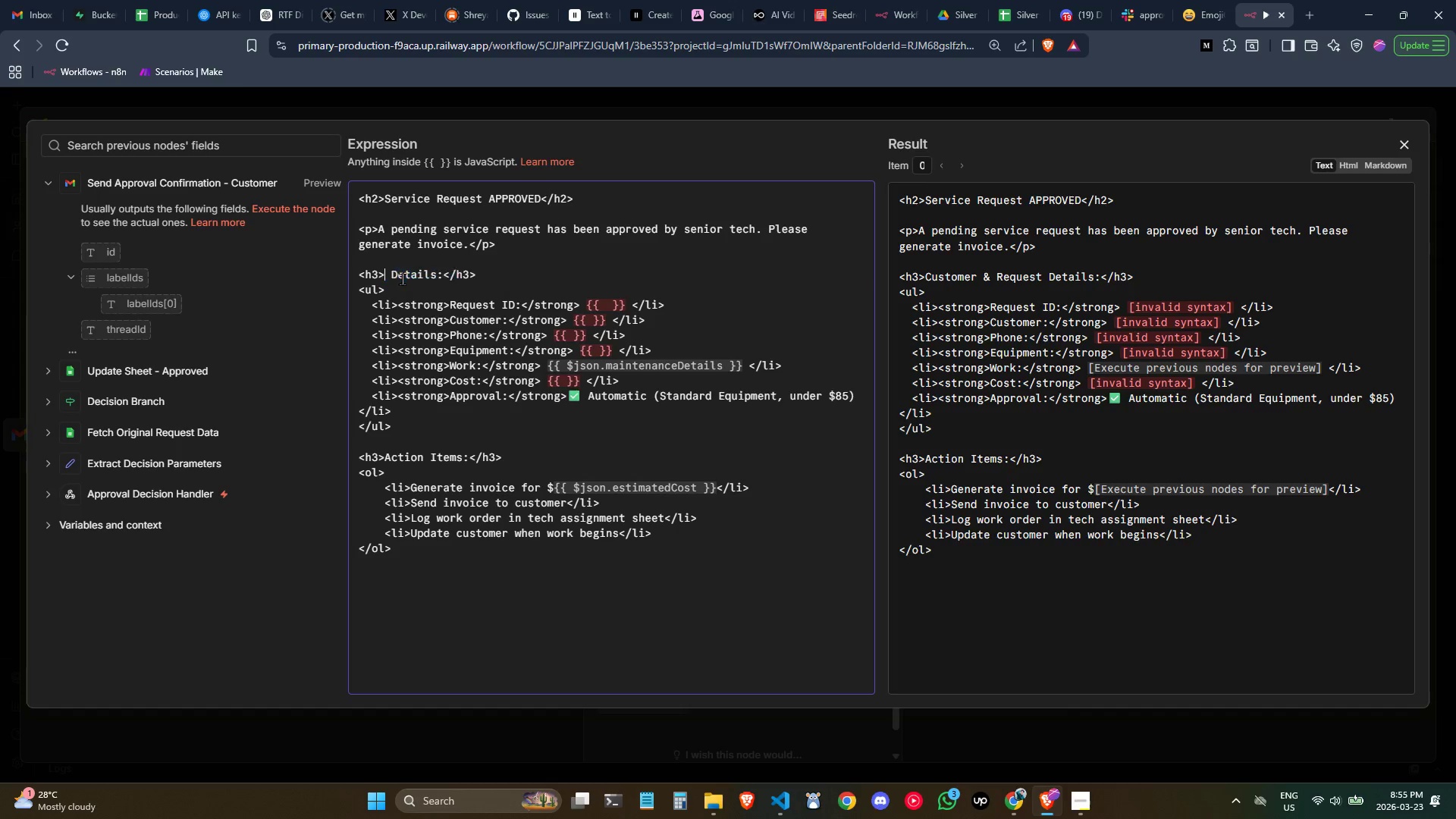 
key(Backspace)
type(ORD)
key(Backspace)
key(Backspace)
type(rder)
 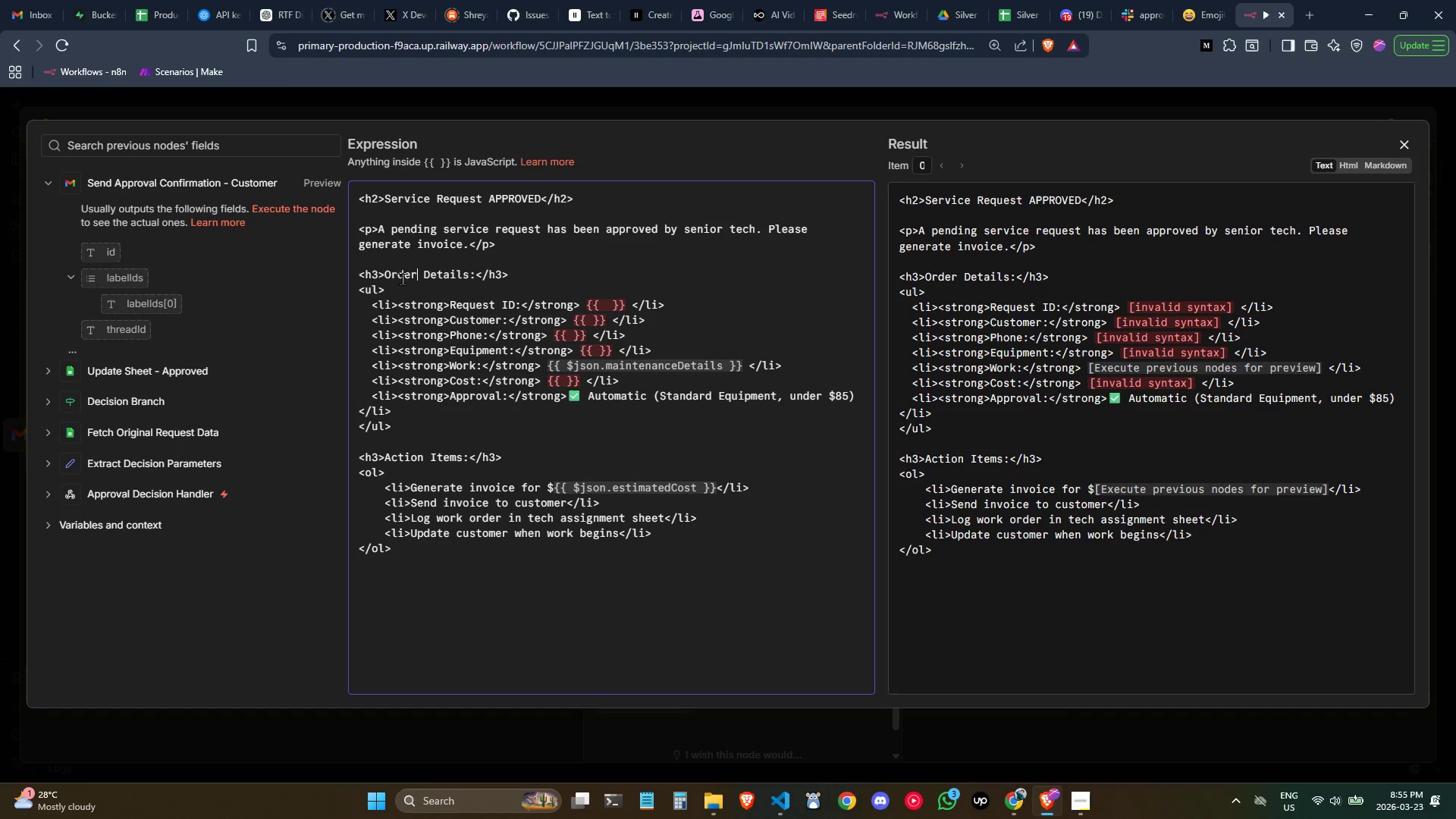 
left_click([479, 321])
 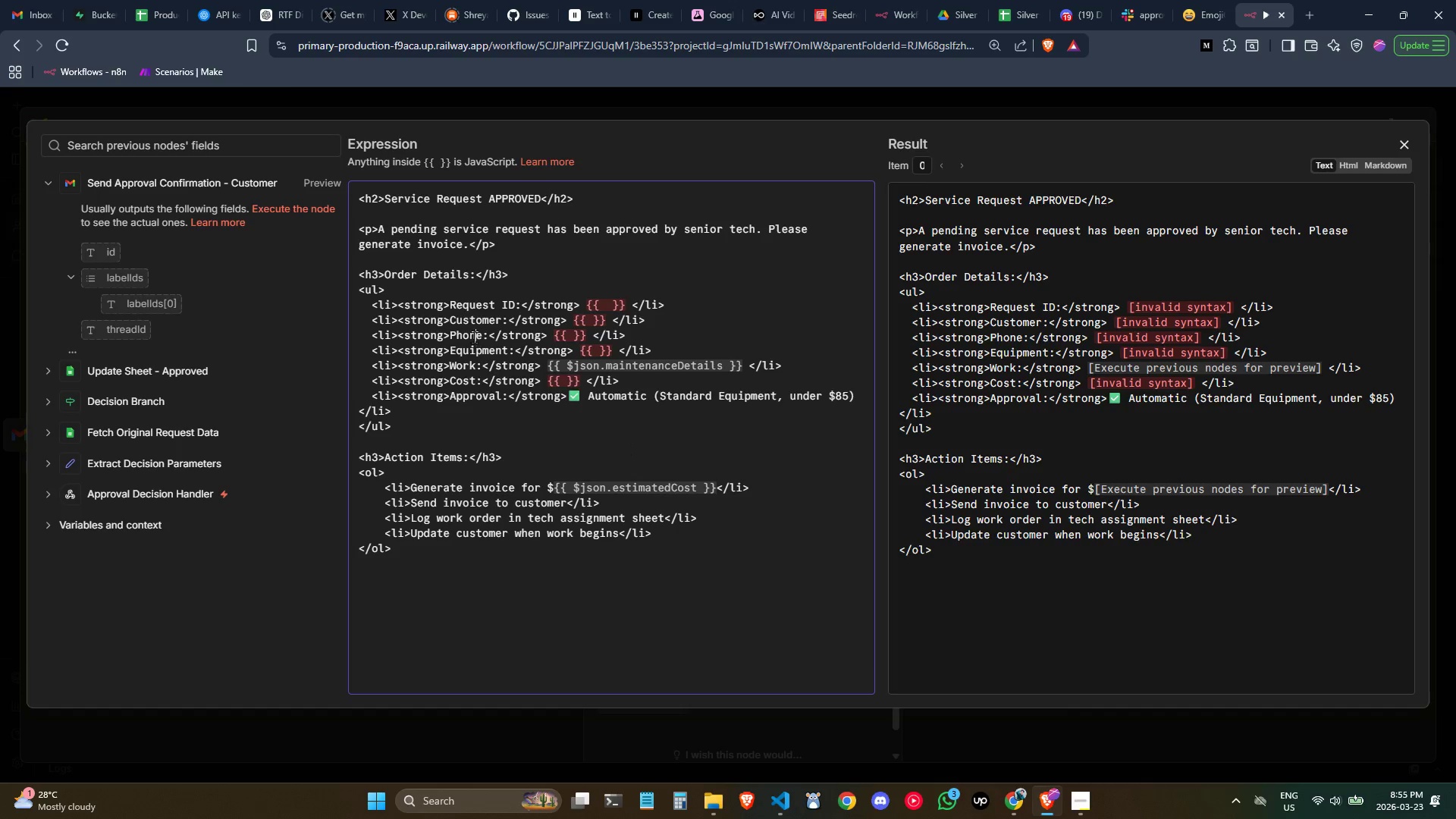 
double_click([474, 337])
 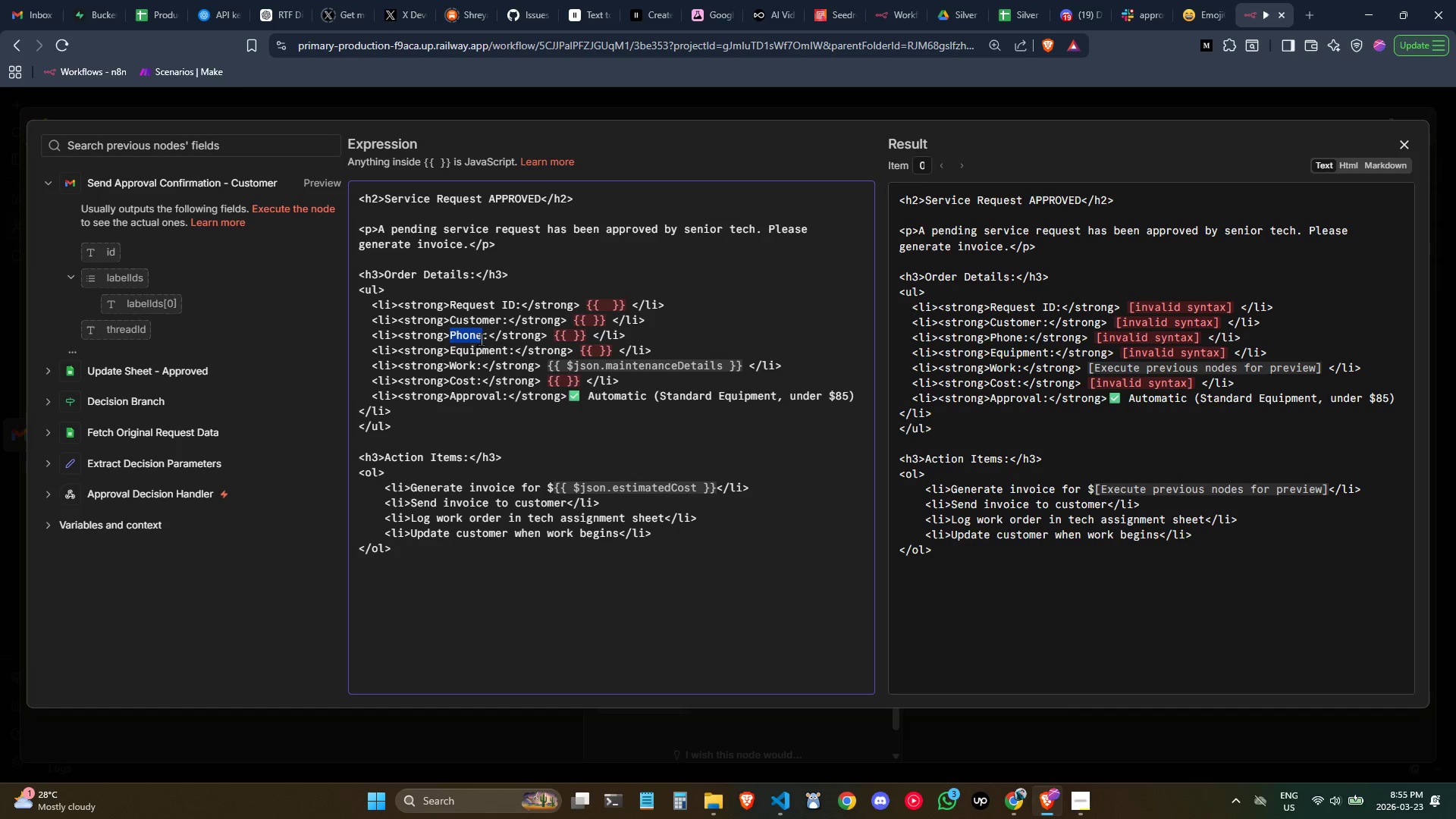 
left_click([613, 339])
 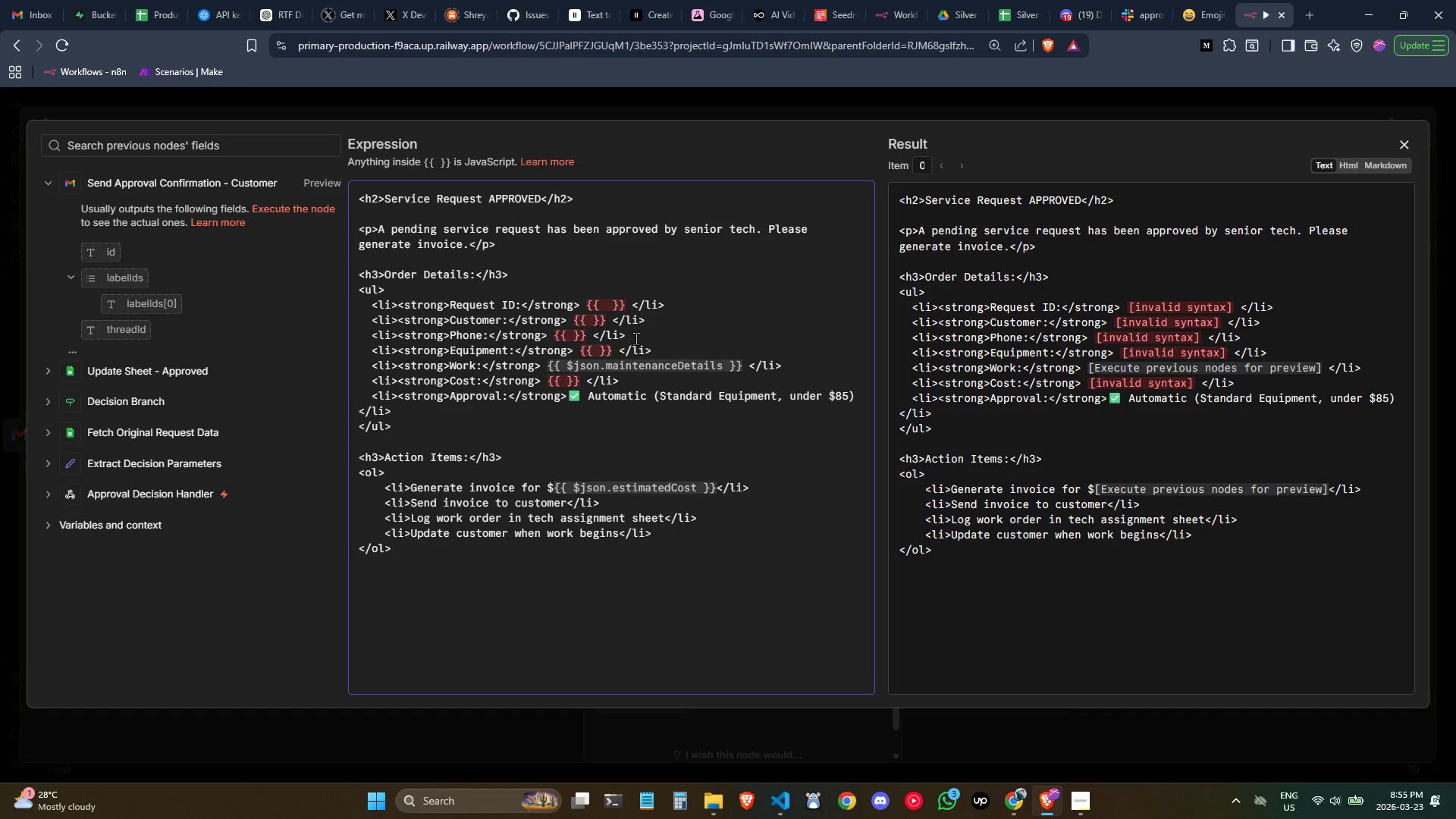 
left_click_drag(start_coordinate=[631, 337], to_coordinate=[340, 334])
 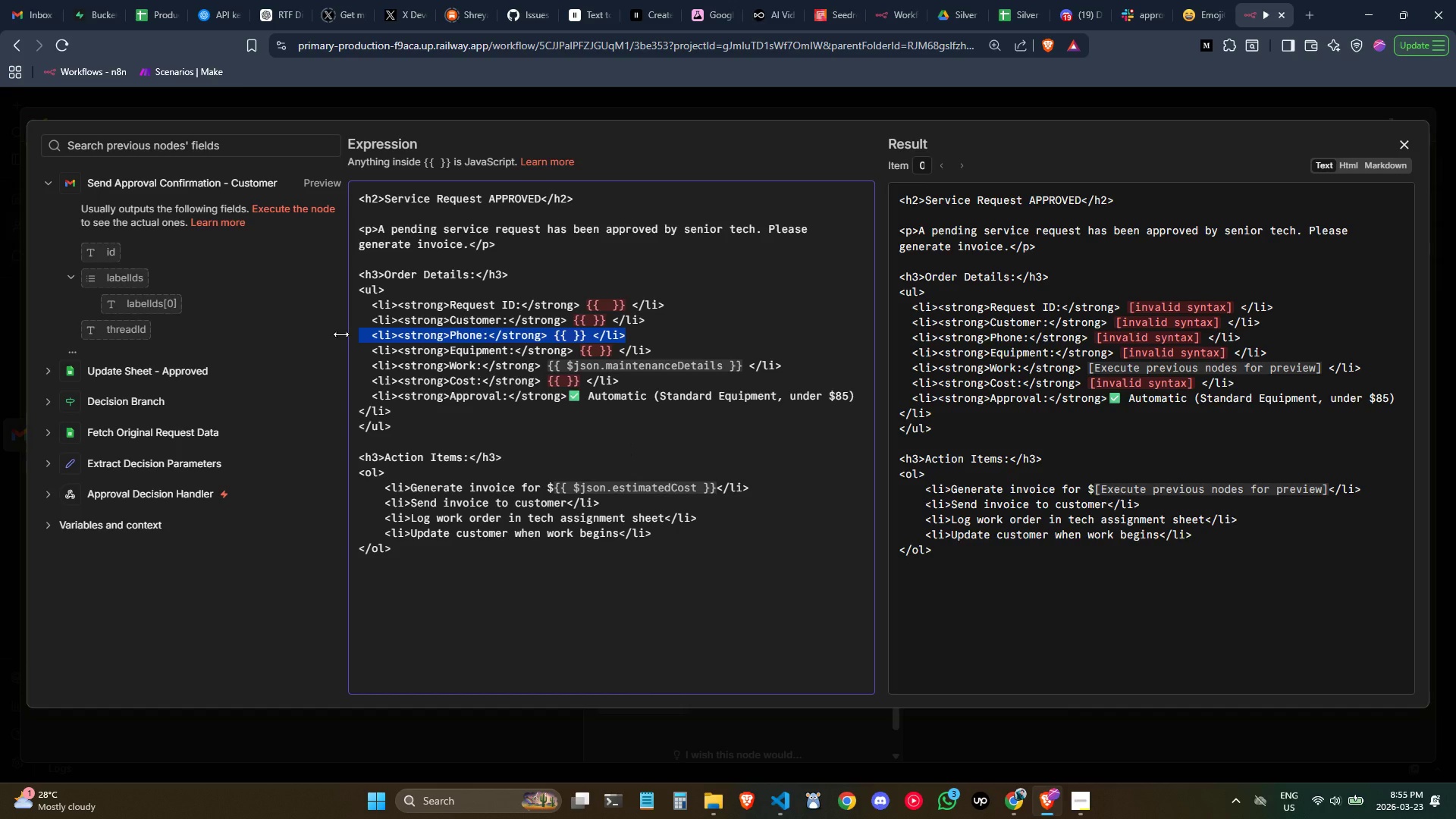 
key(Backspace)
 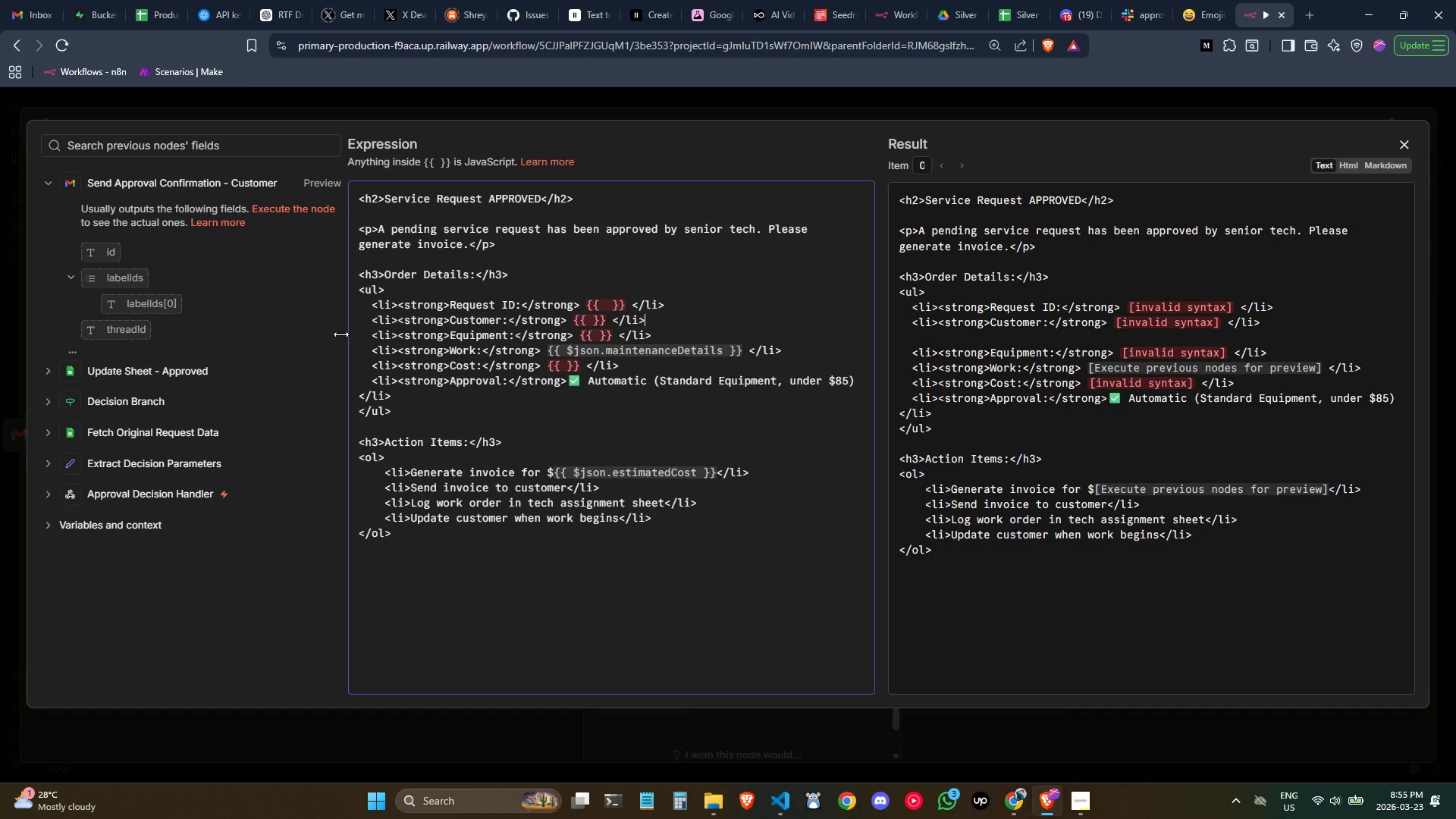 
key(Backspace)
 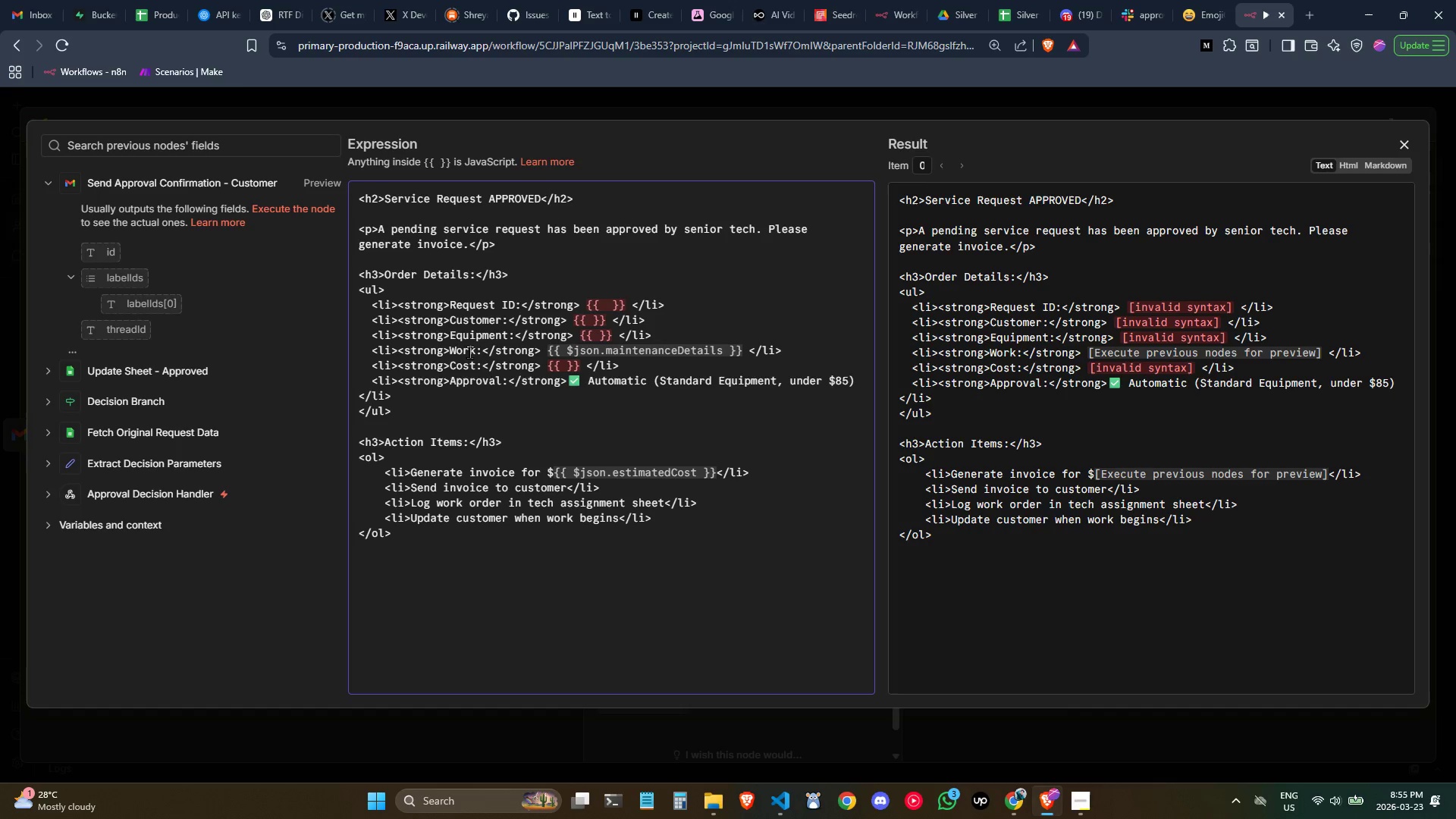 
left_click([469, 351])
 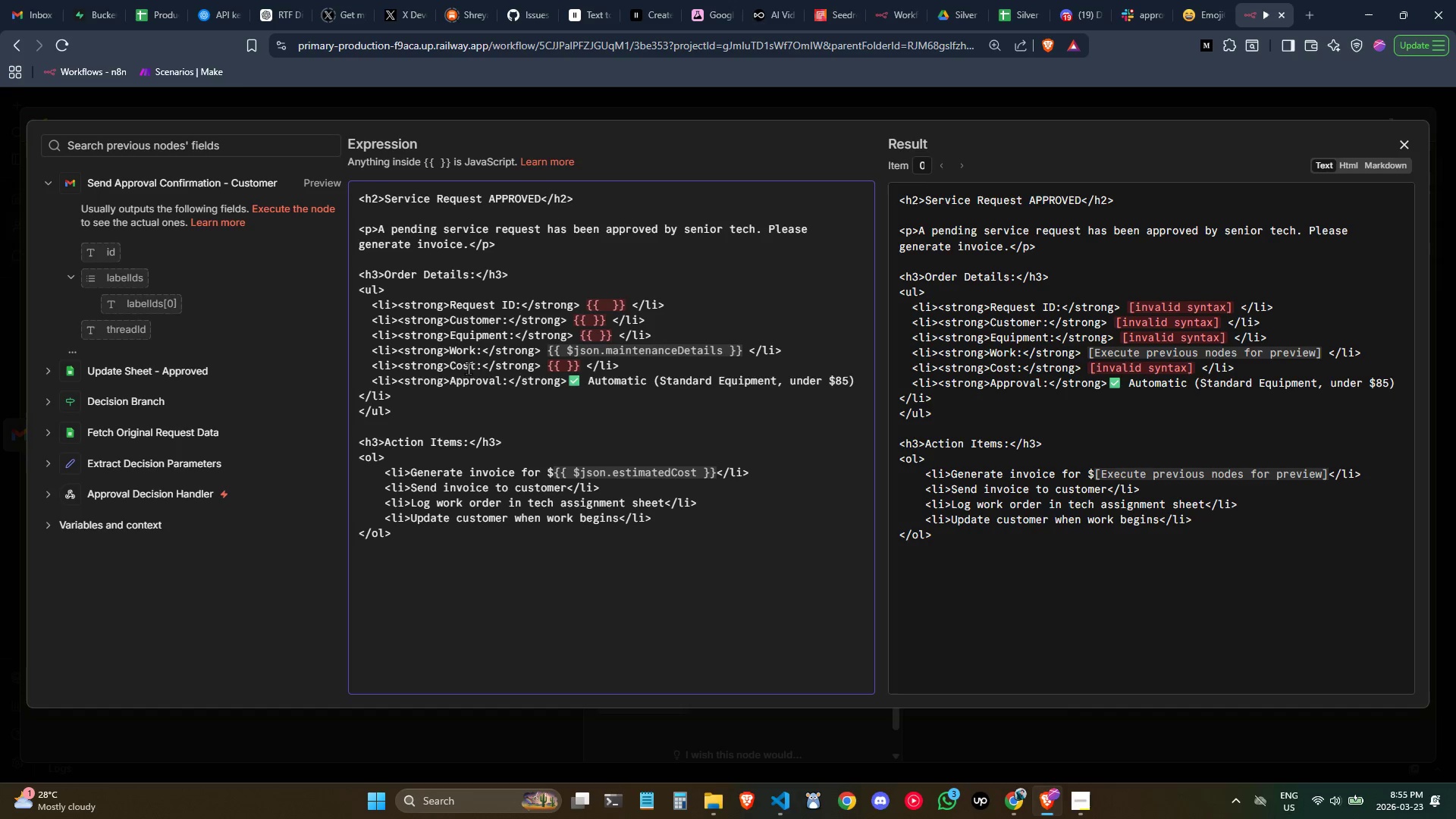 
left_click([466, 366])
 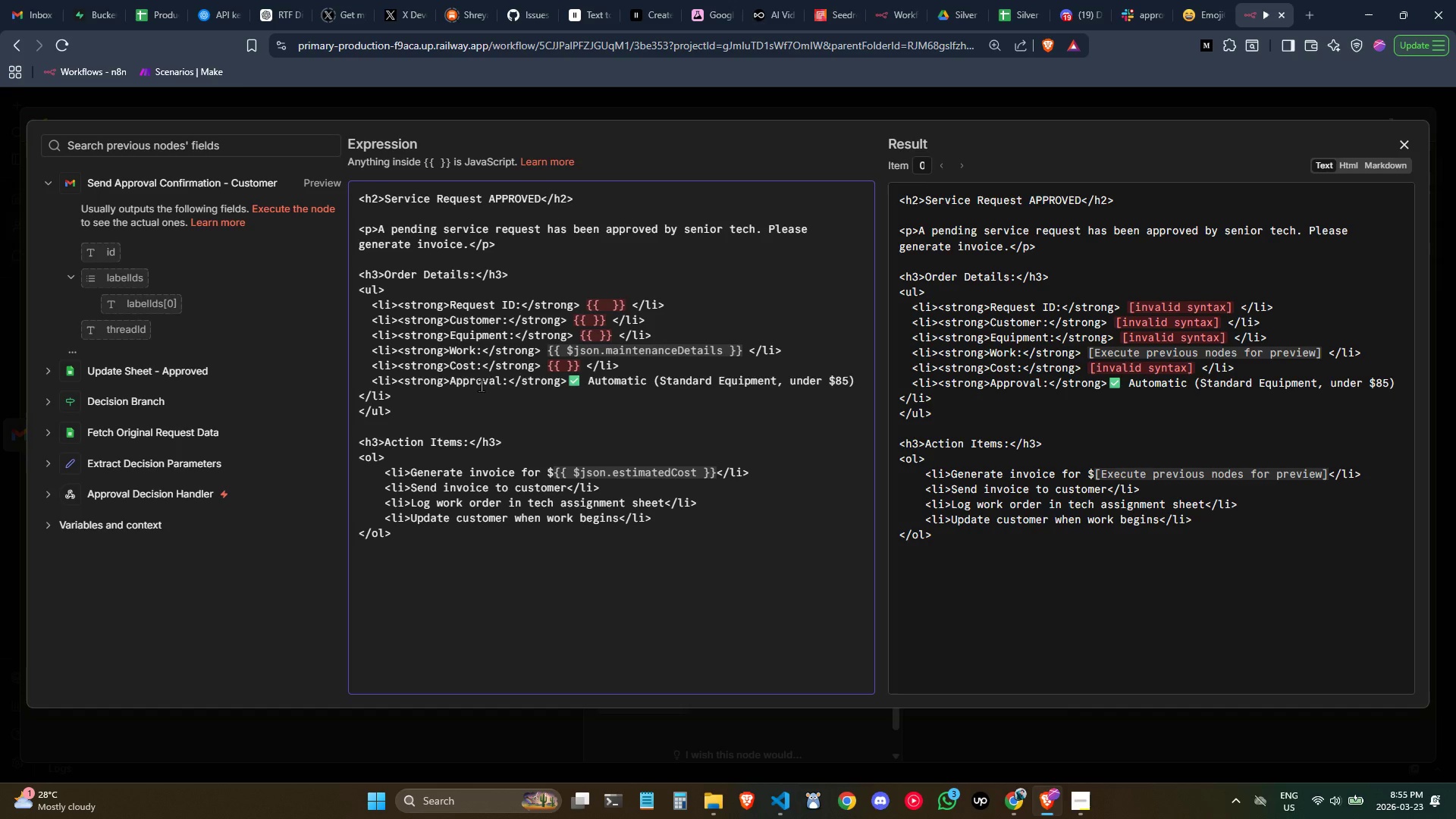 
left_click([481, 385])
 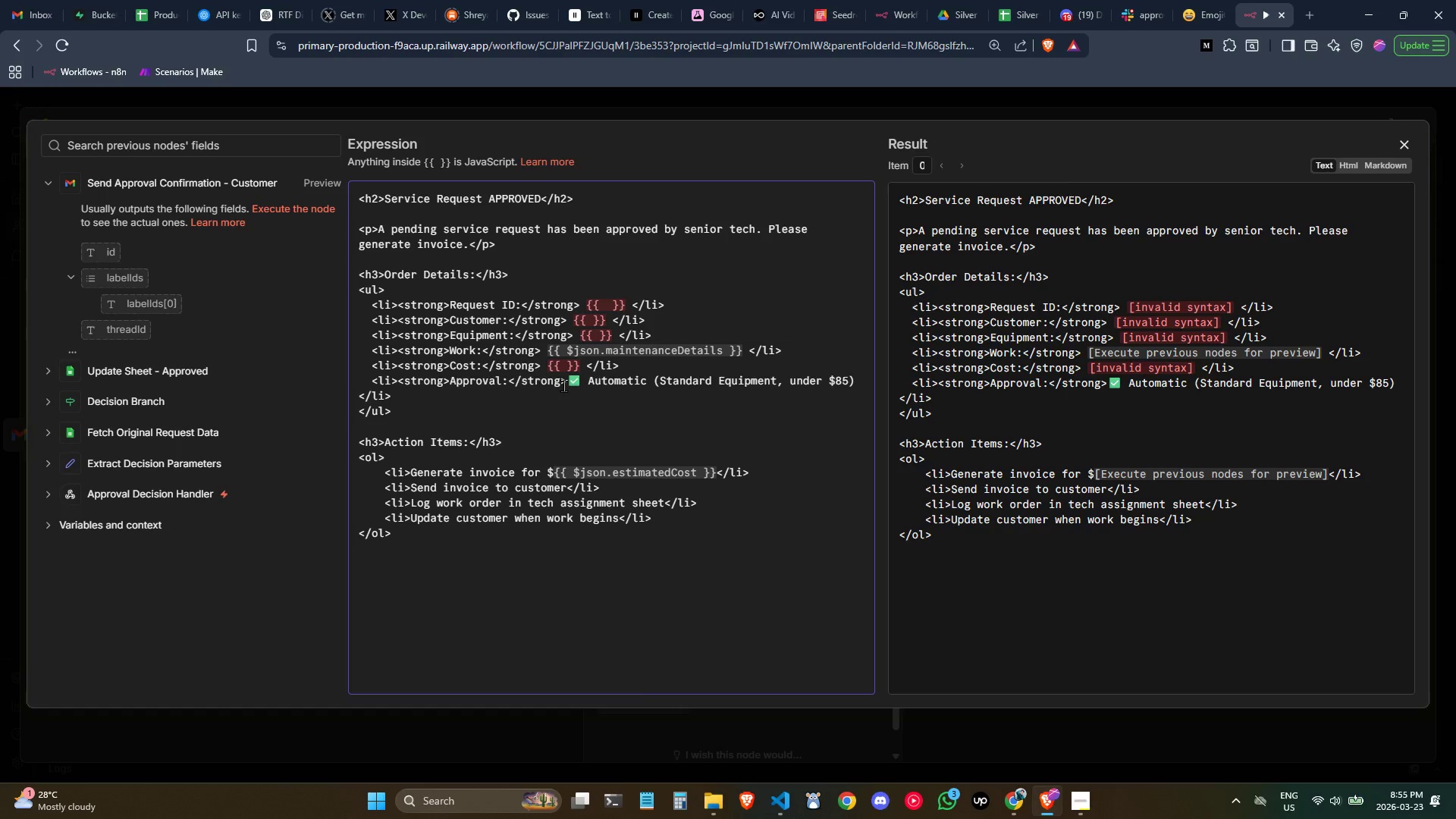 
wait(6.38)
 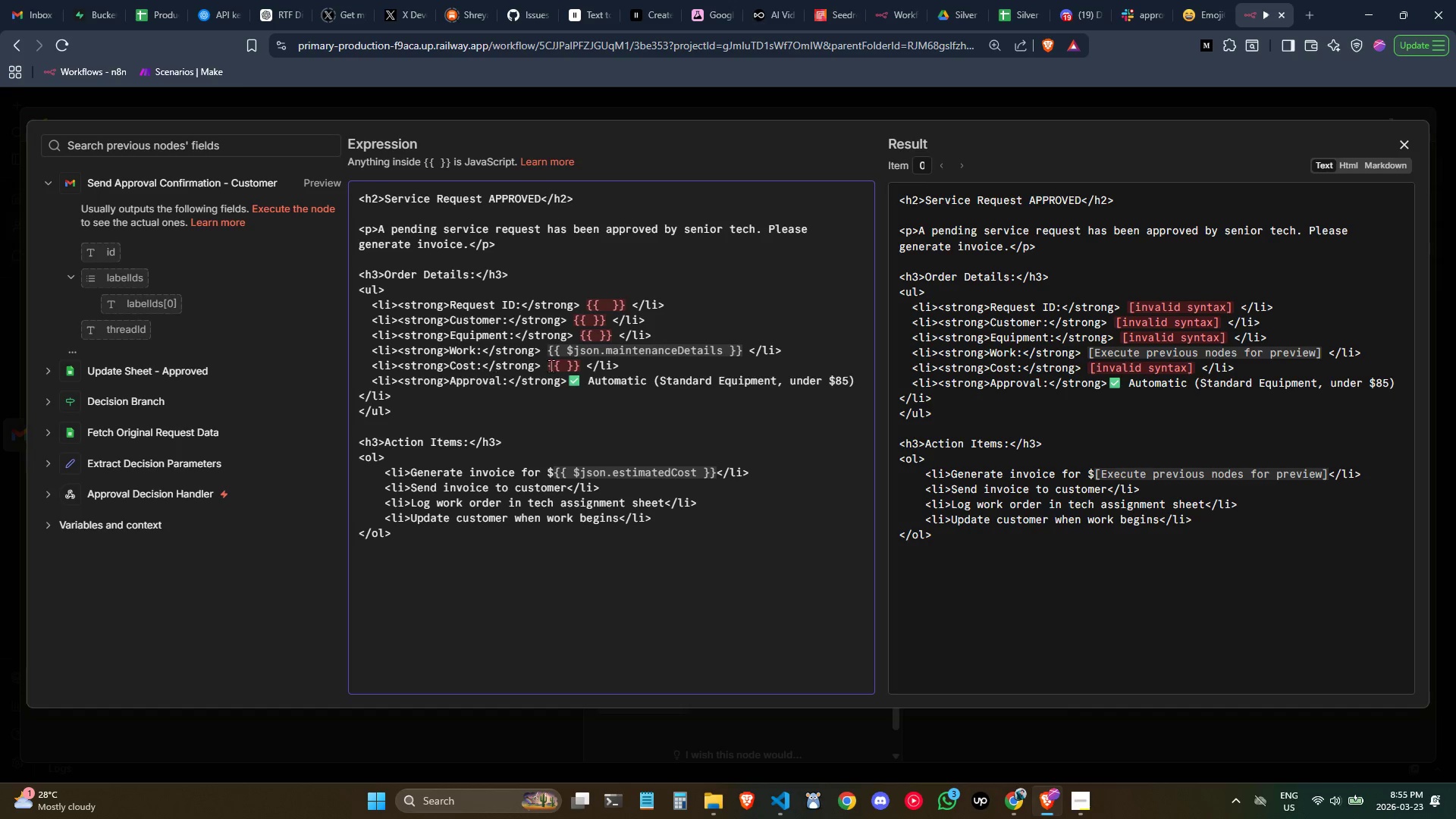 
left_click_drag(start_coordinate=[585, 379], to_coordinate=[852, 396])
 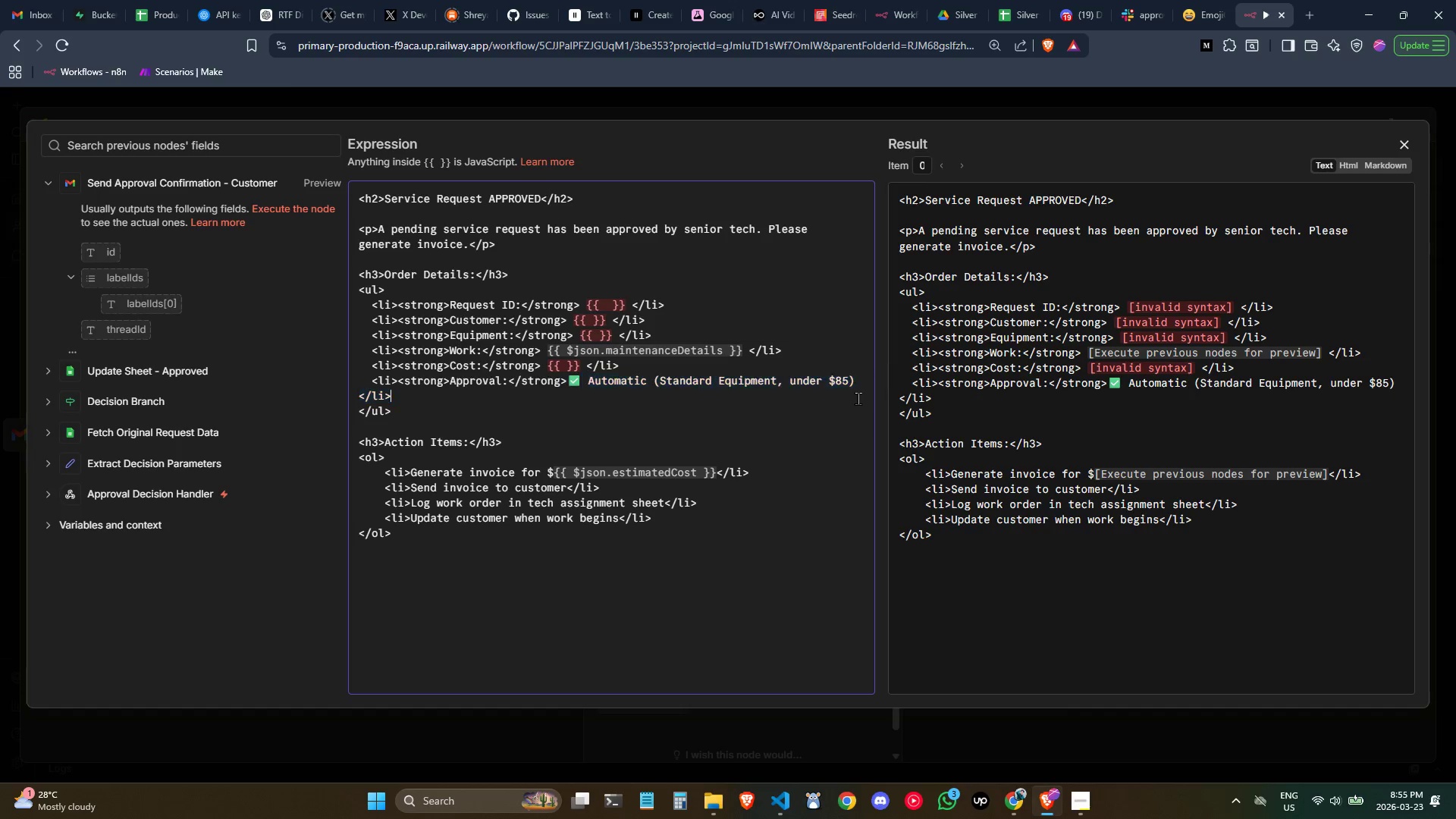 
left_click([858, 398])
 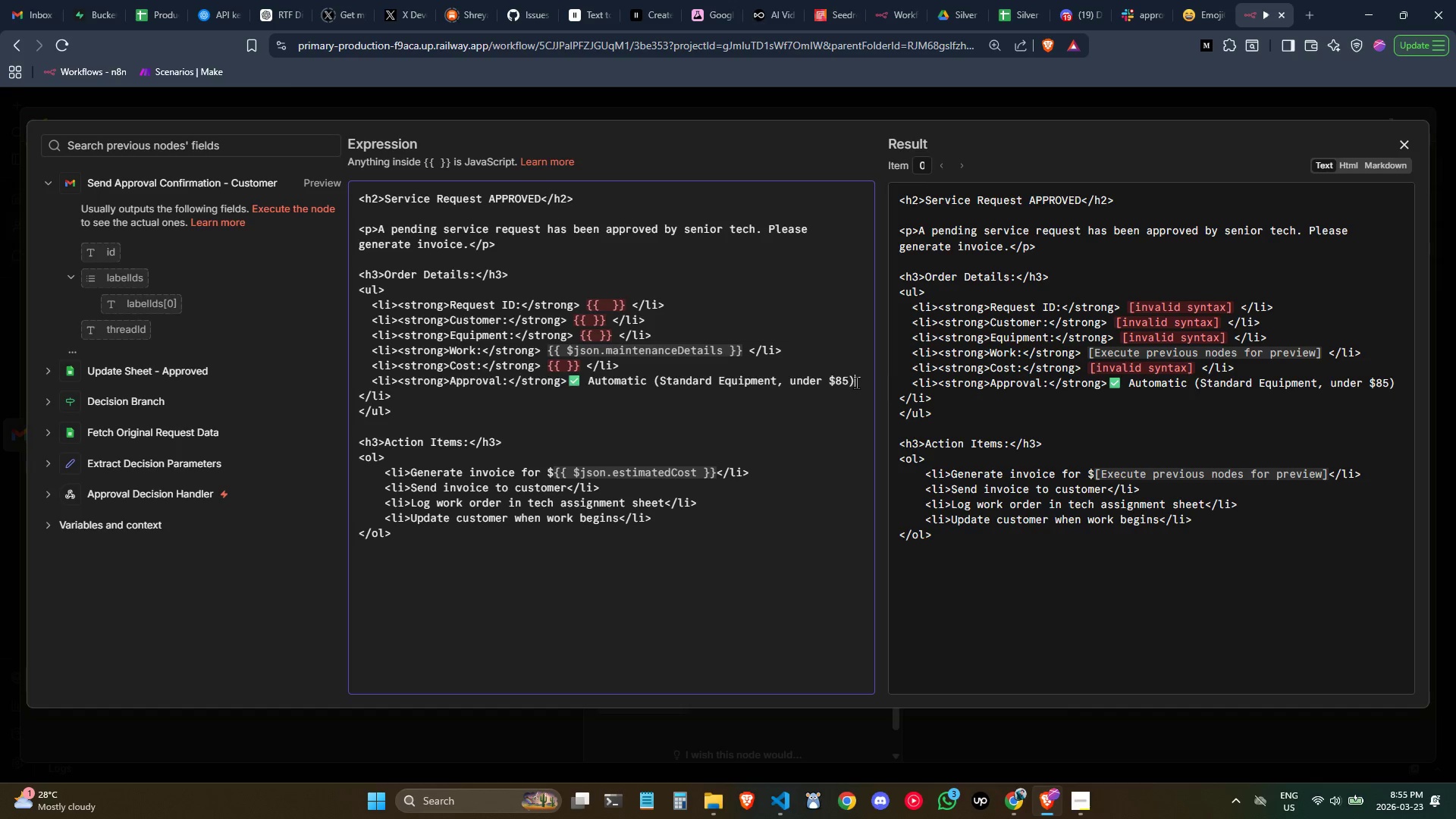 
left_click_drag(start_coordinate=[858, 383], to_coordinate=[596, 384])
 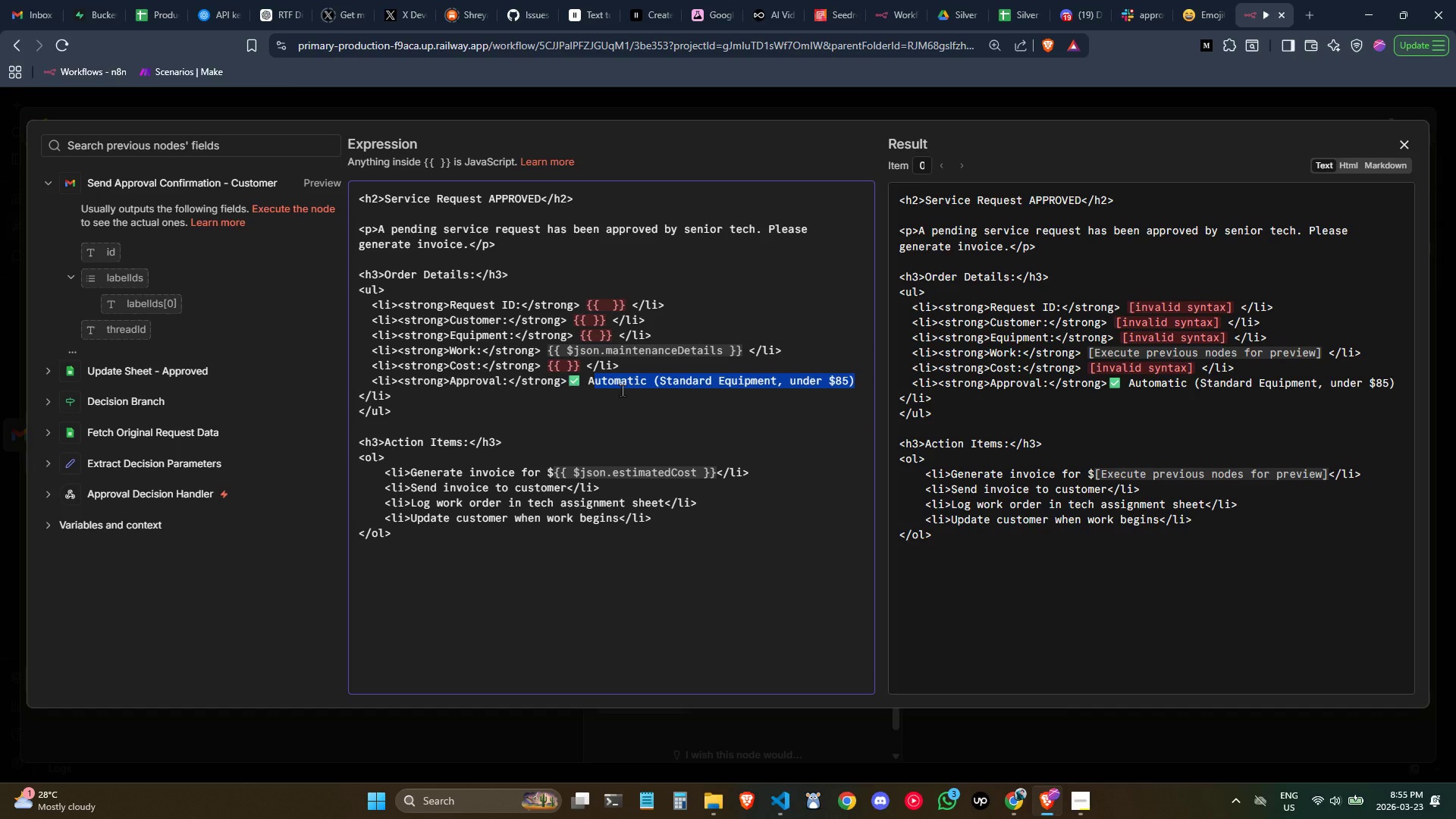 
key(Backspace)
key(Backspace)
type(Senioe Tech Approved)
 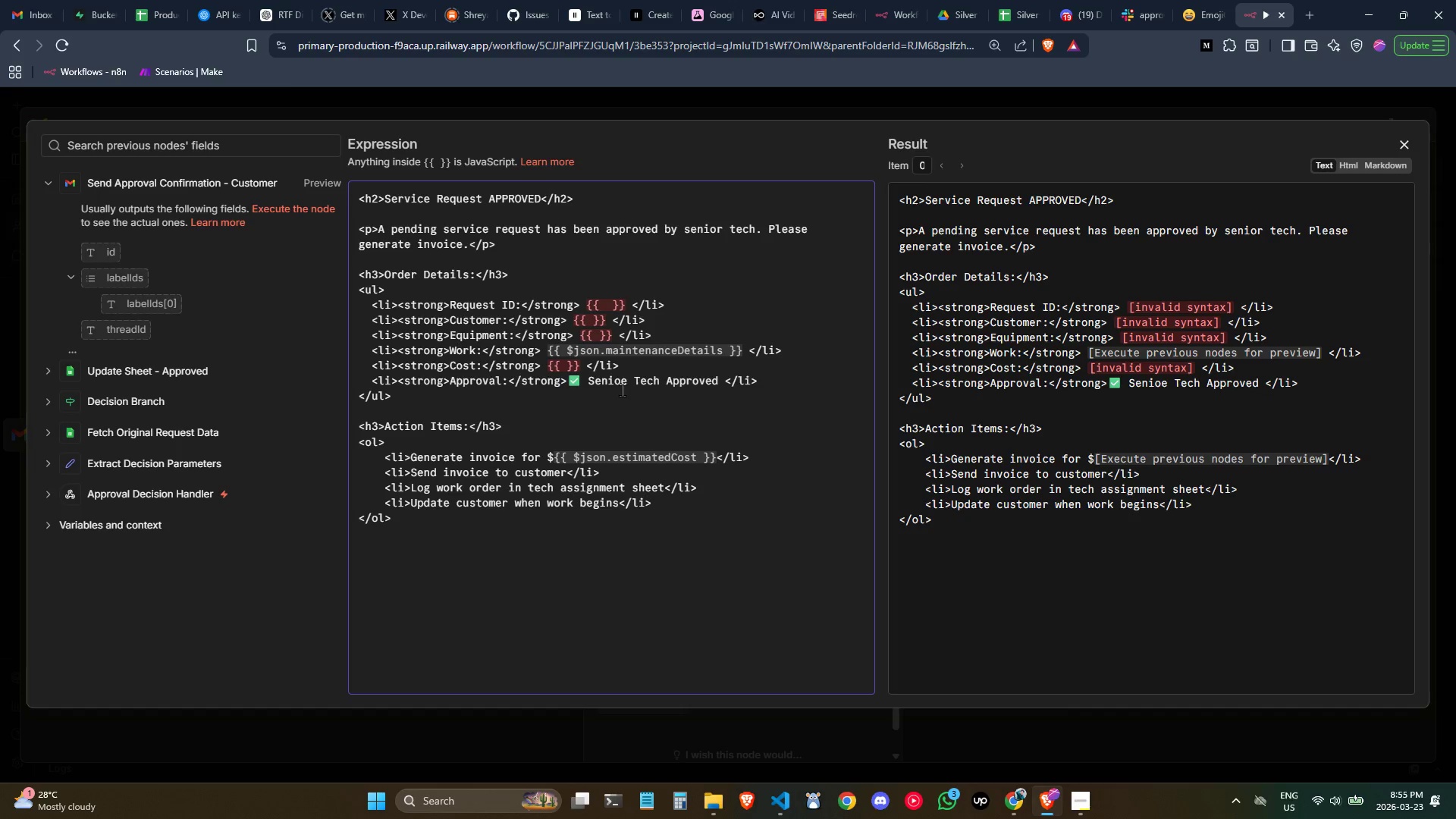 
key(ArrowRight)
 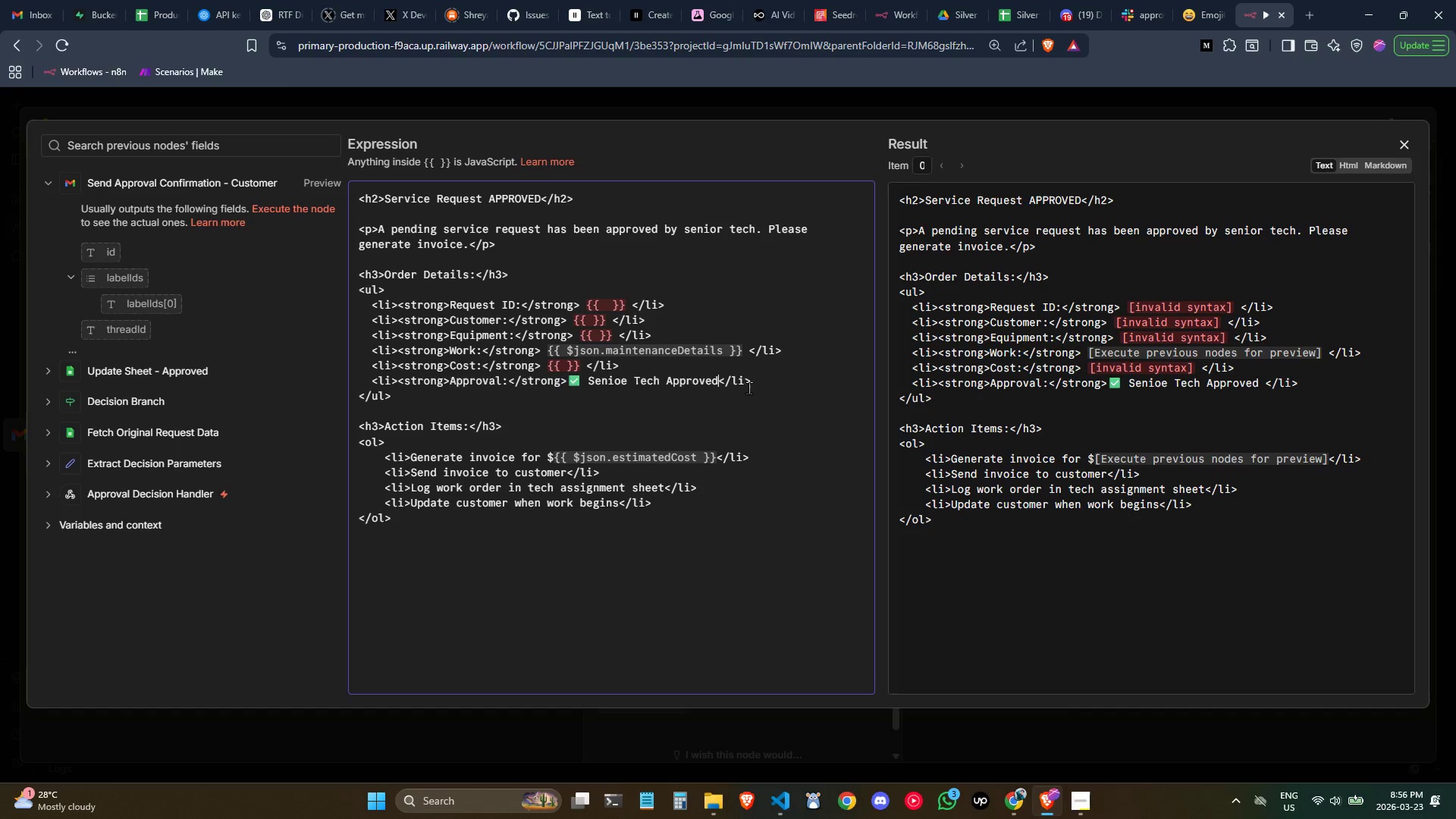 
key(Backspace)
 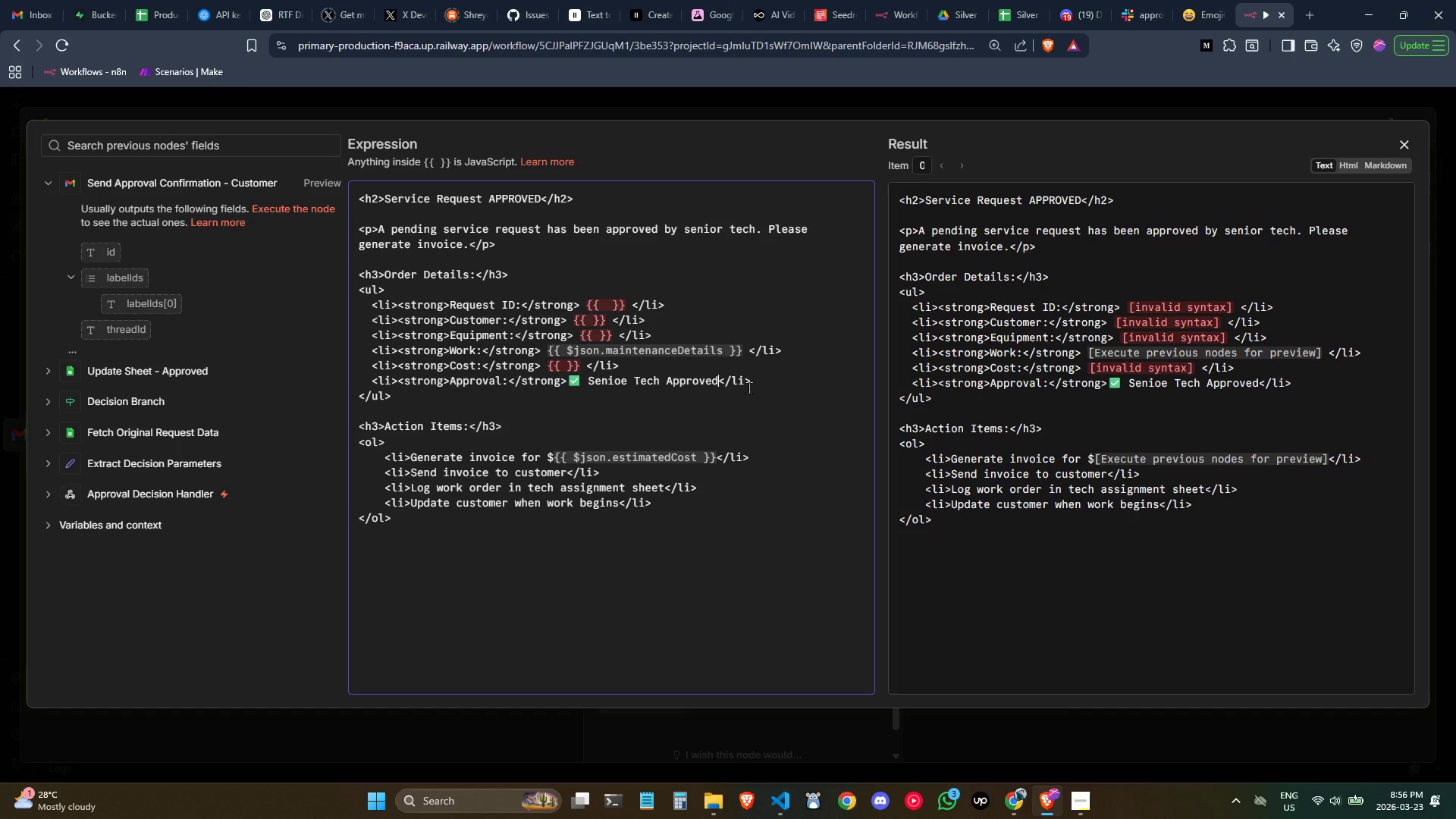 
wait(11.56)
 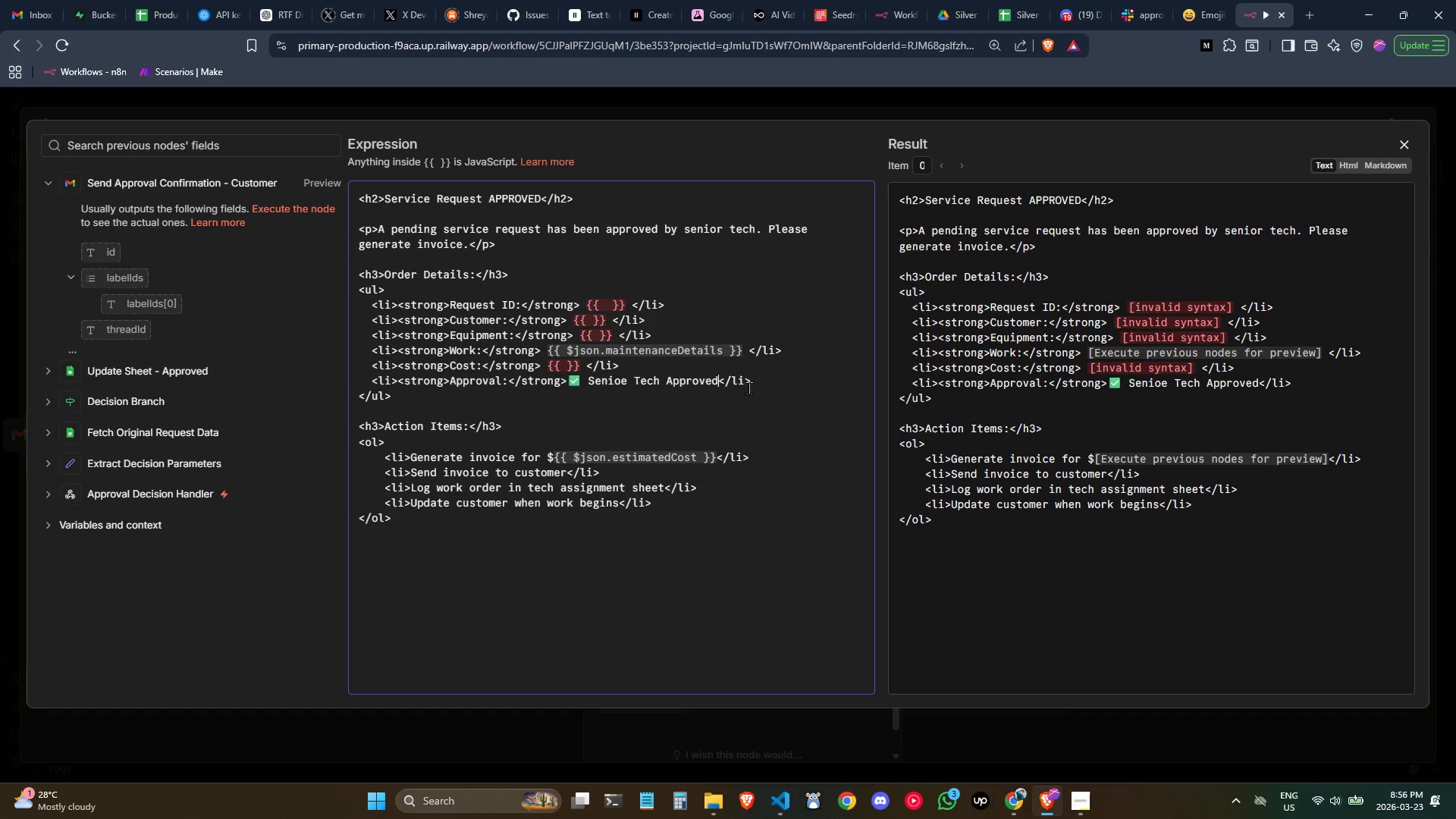 
left_click([489, 593])
 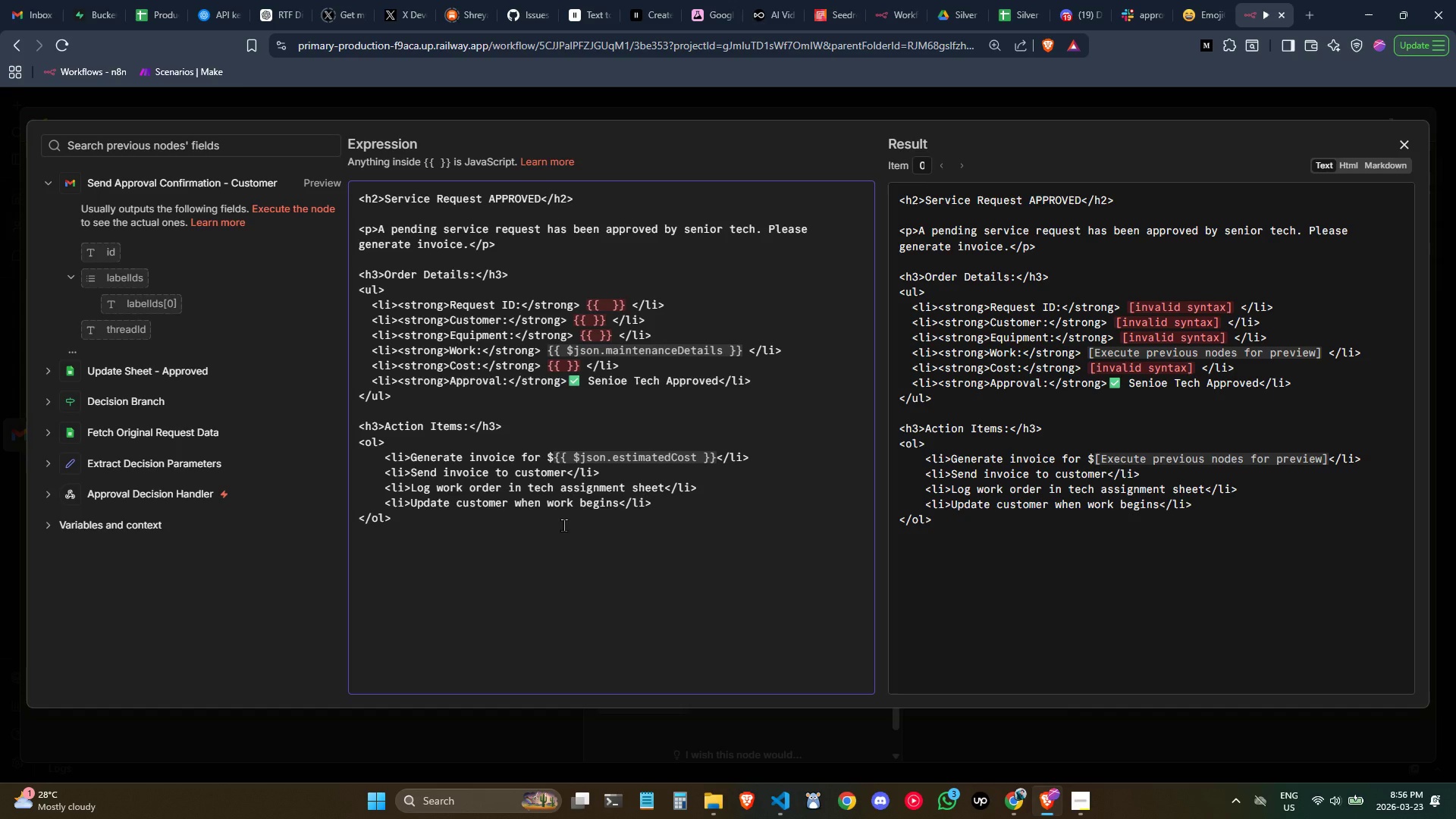 
wait(21.61)
 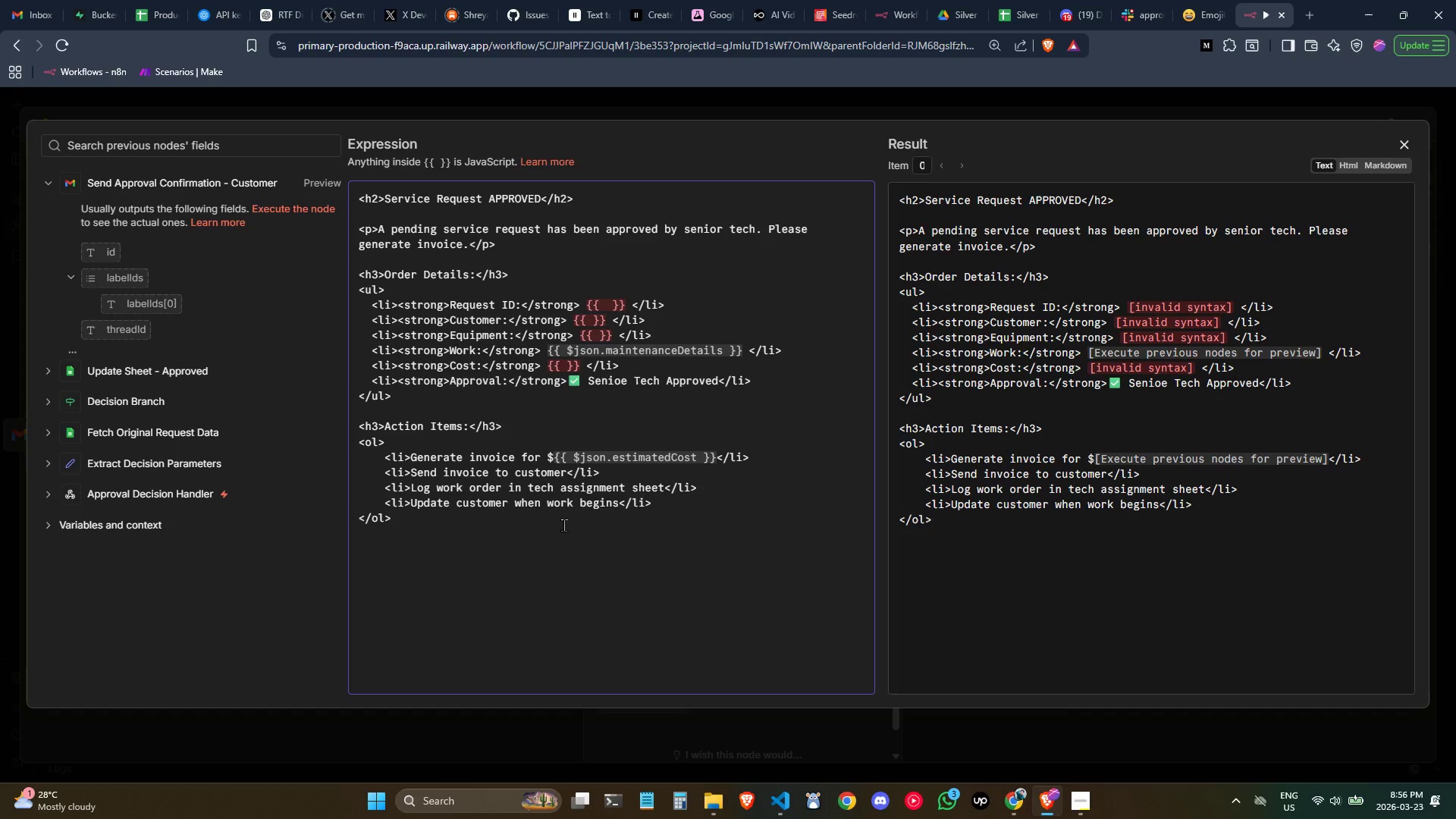 
left_click([564, 471])
 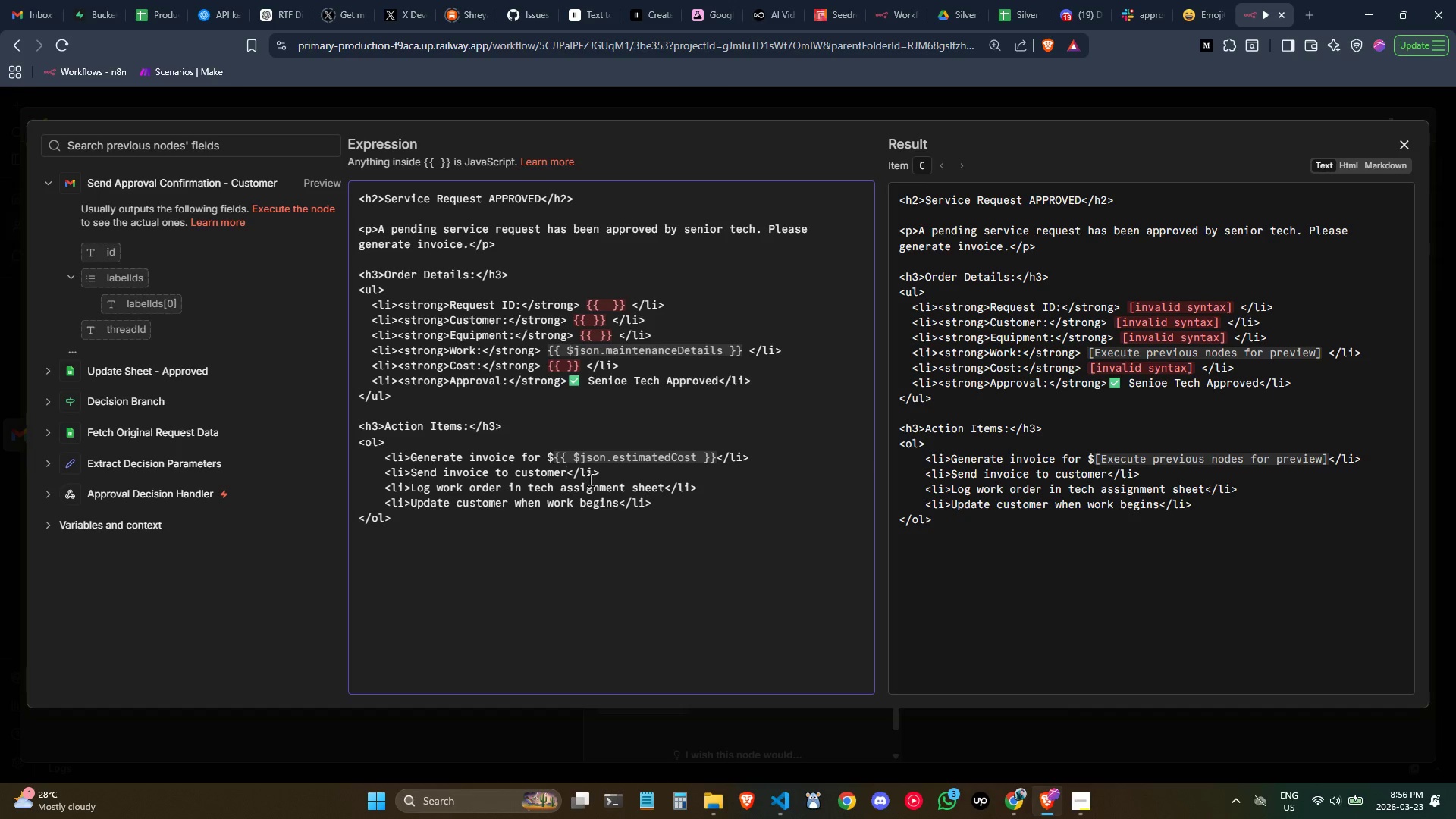 
wait(6.25)
 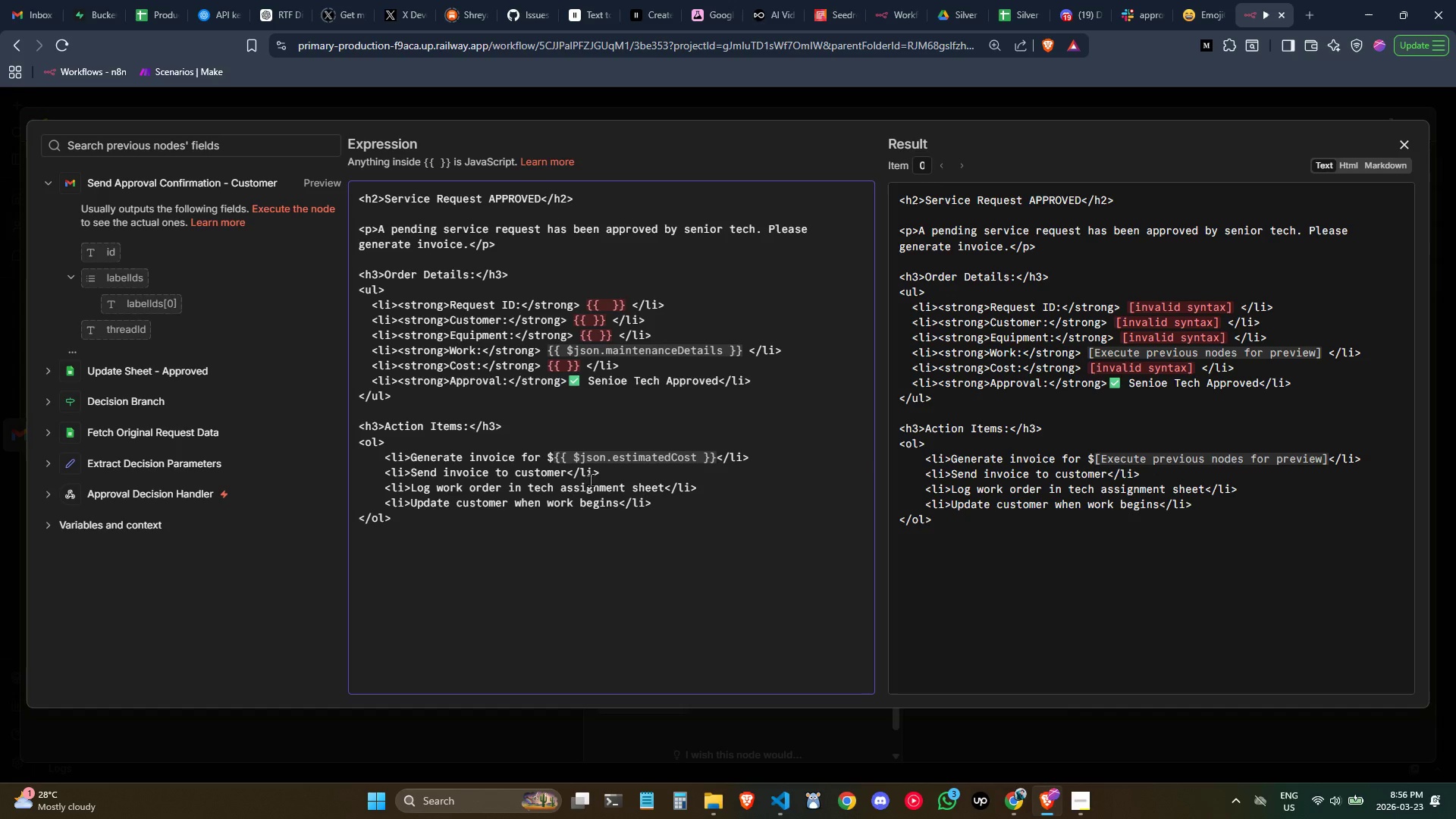 
key(Space)
 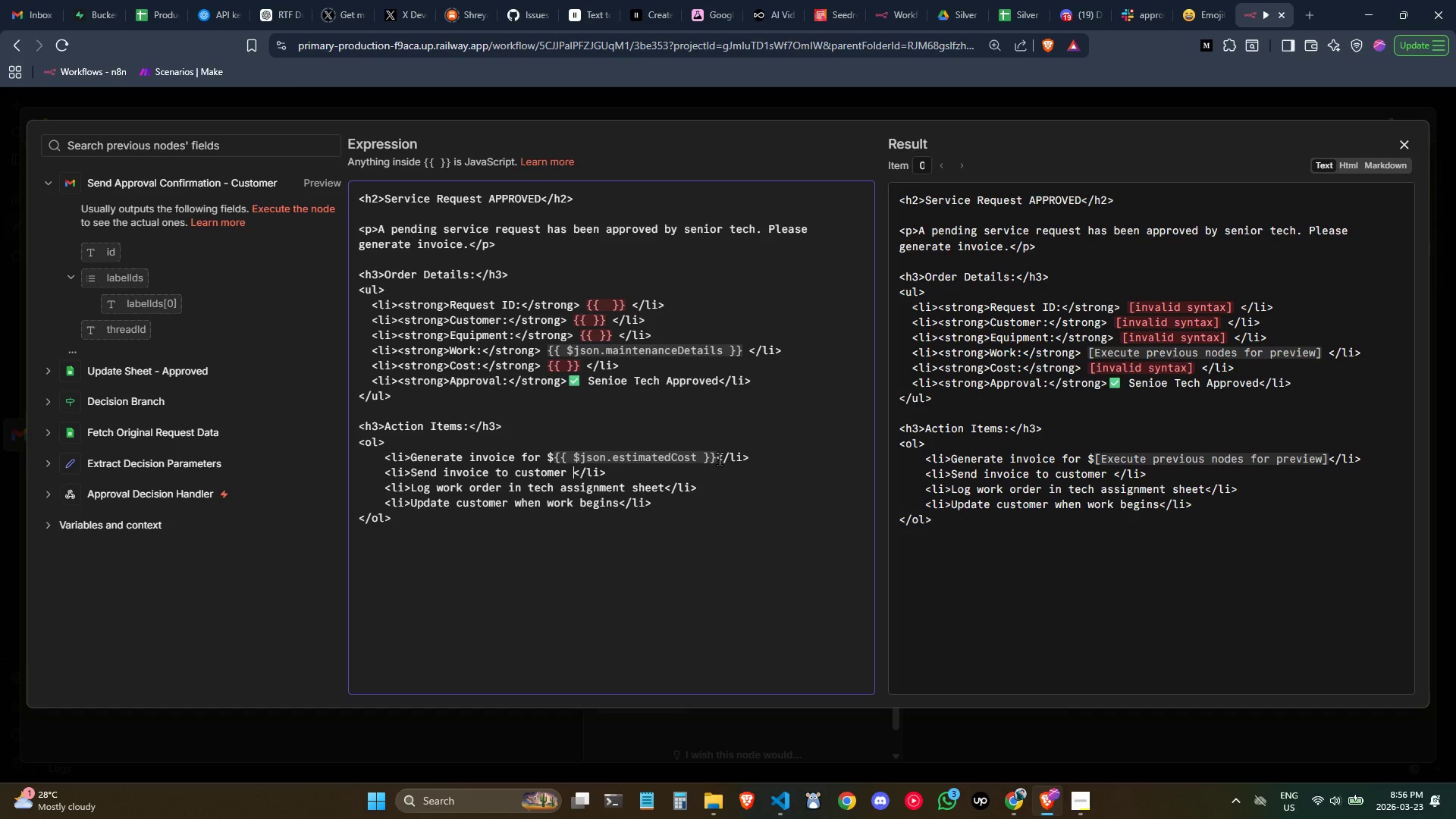 
left_click_drag(start_coordinate=[718, 459], to_coordinate=[554, 460])
 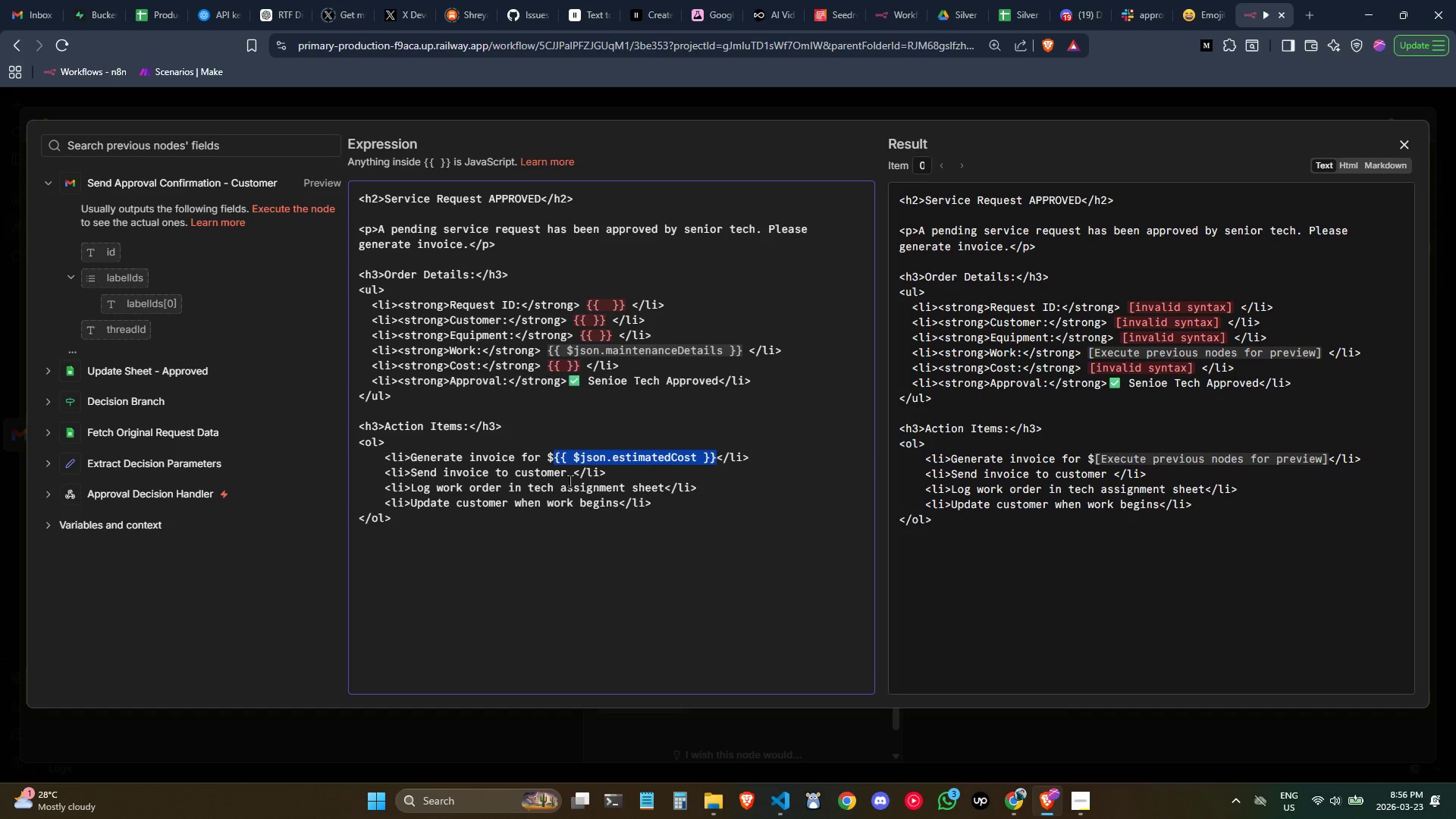 
left_click([568, 476])
 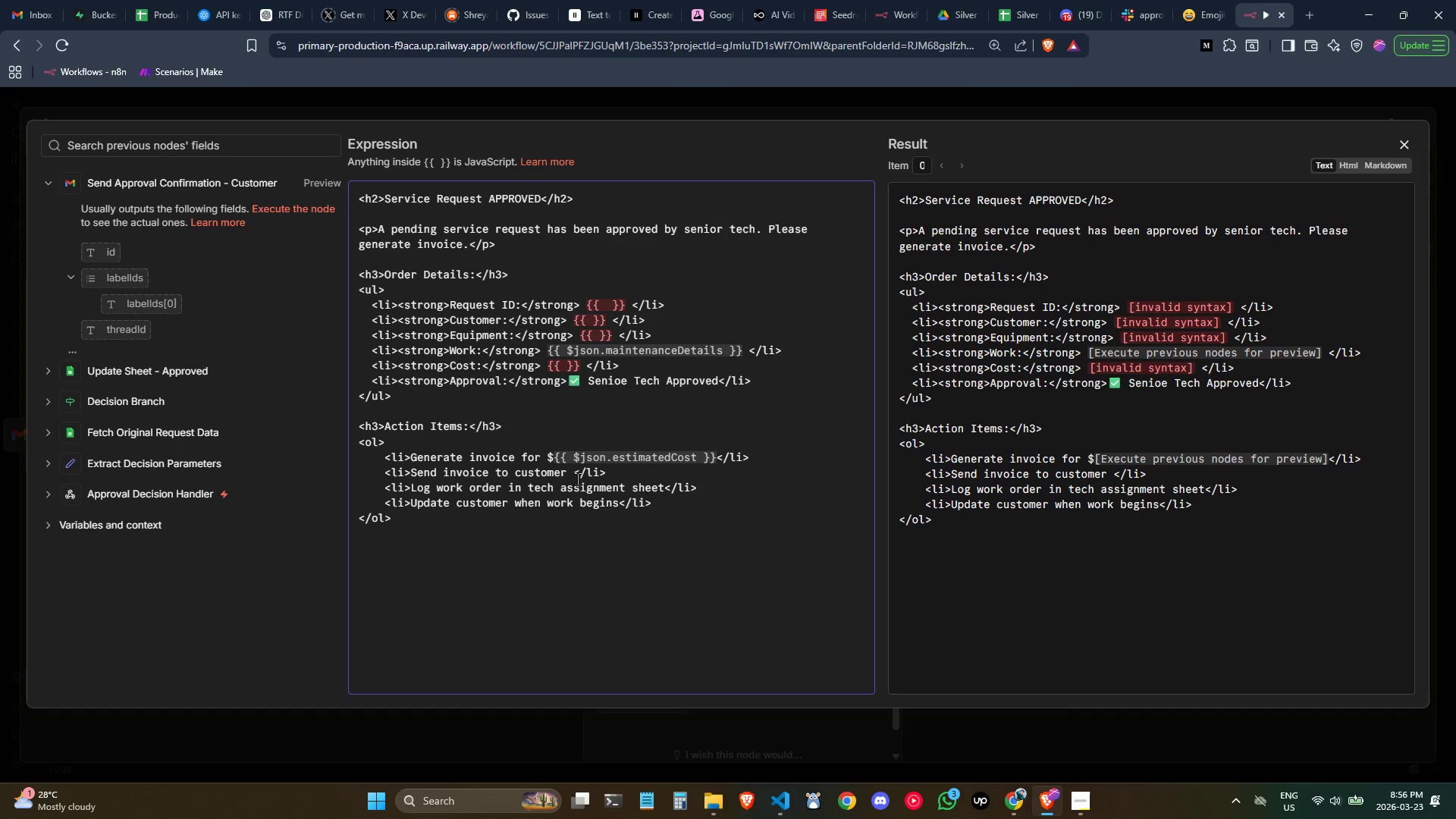 
left_click([577, 479])
 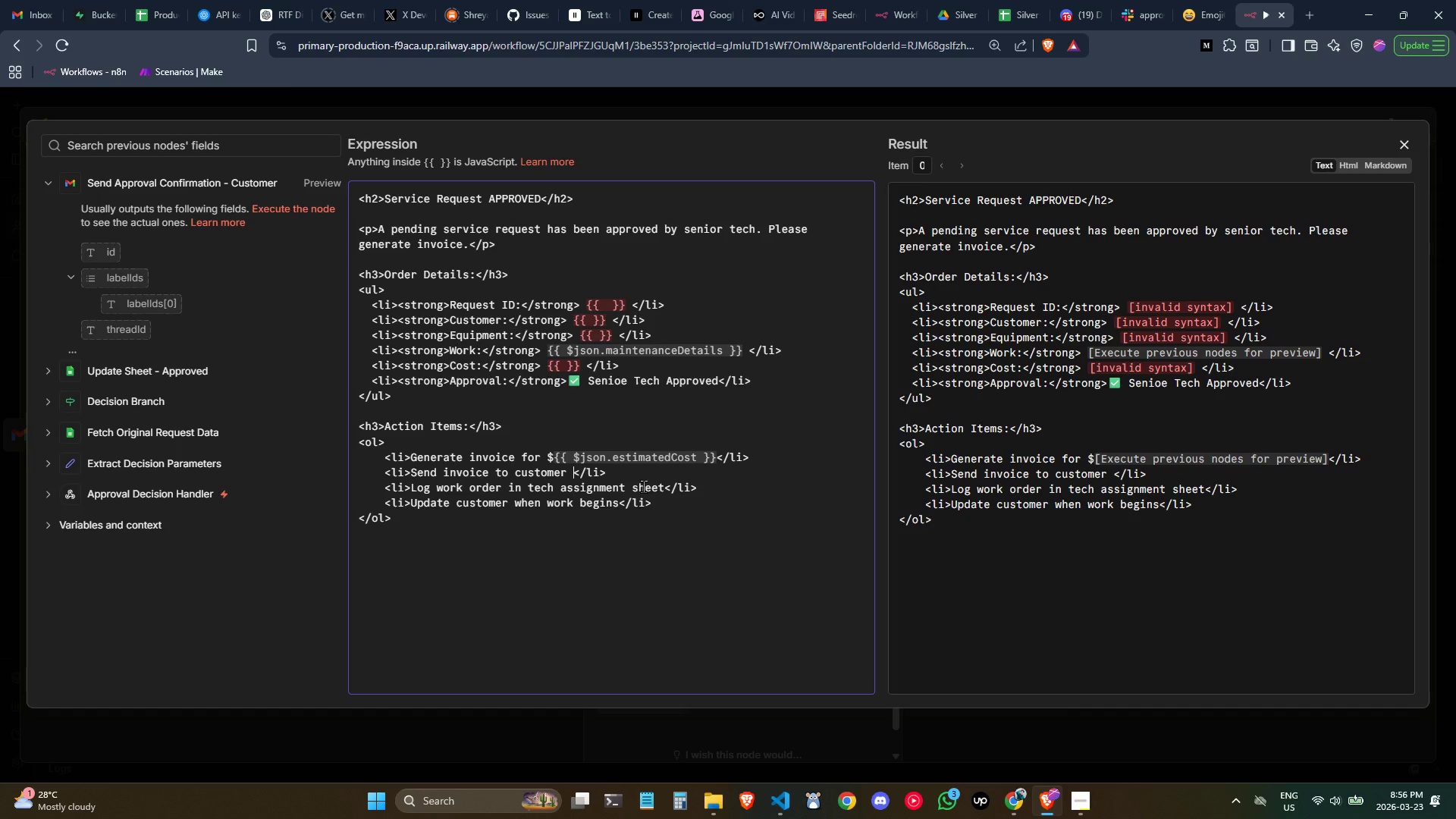 
wait(6.31)
 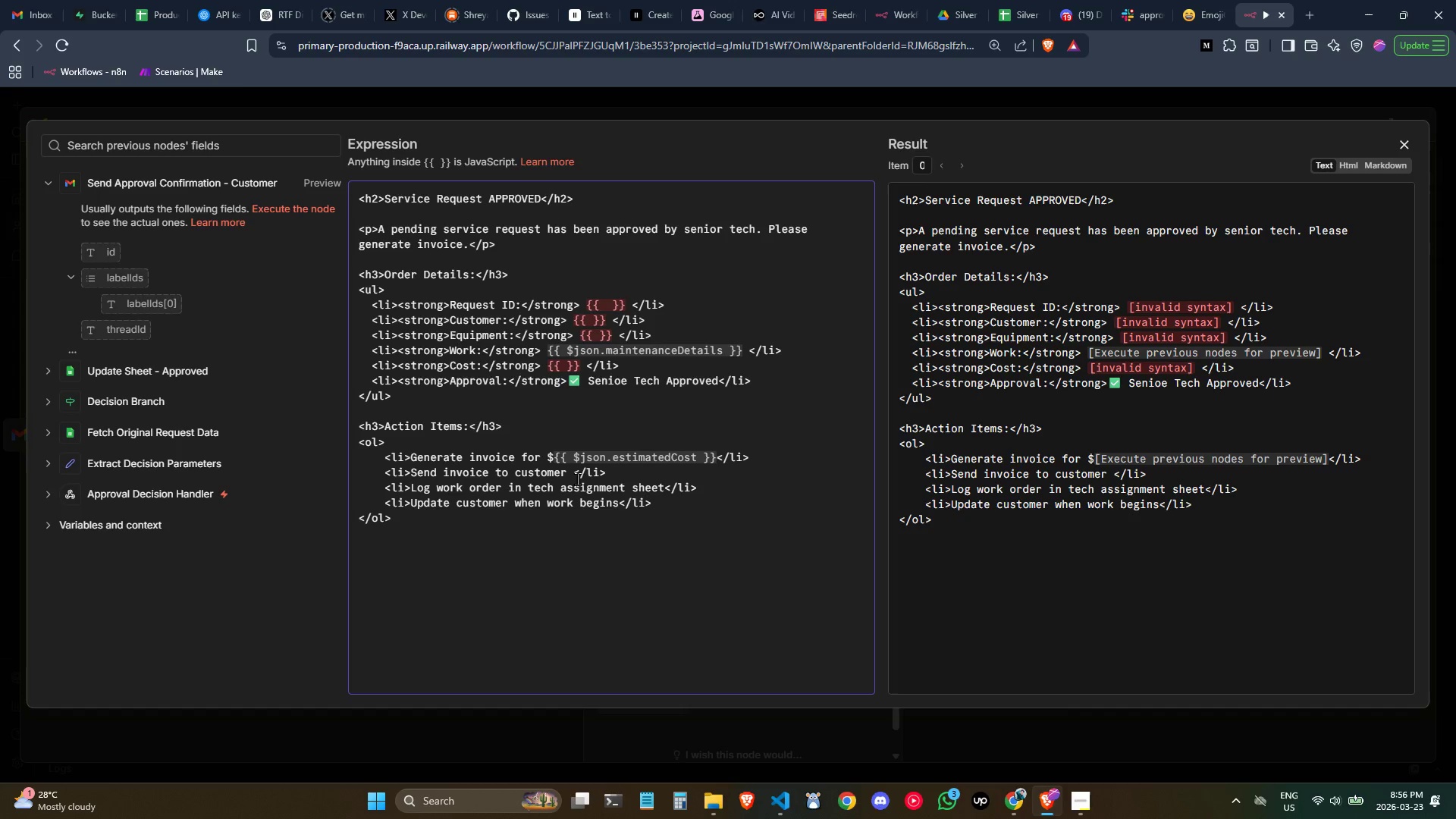 
double_click([717, 463])
 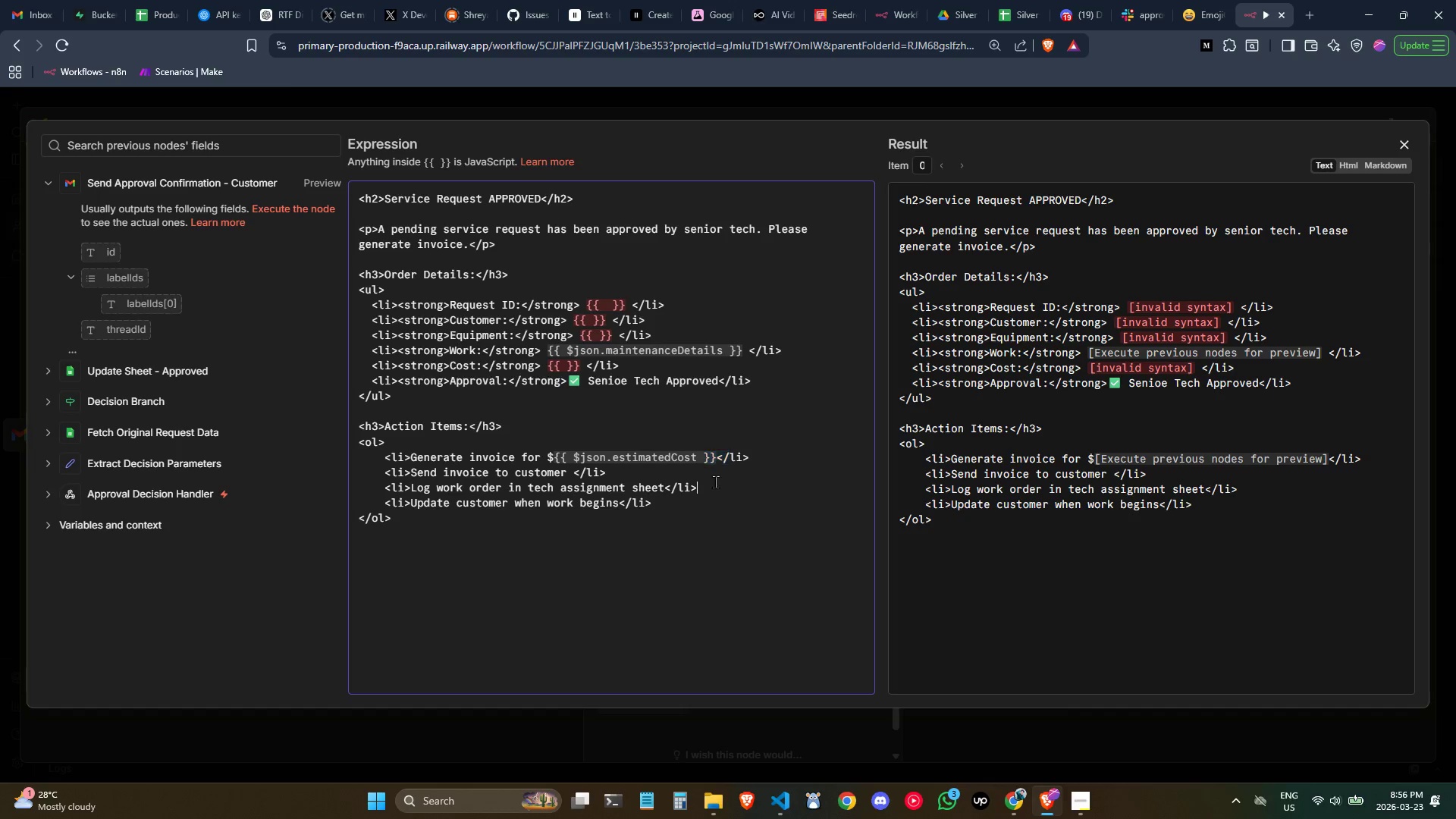 
left_click([715, 482])
 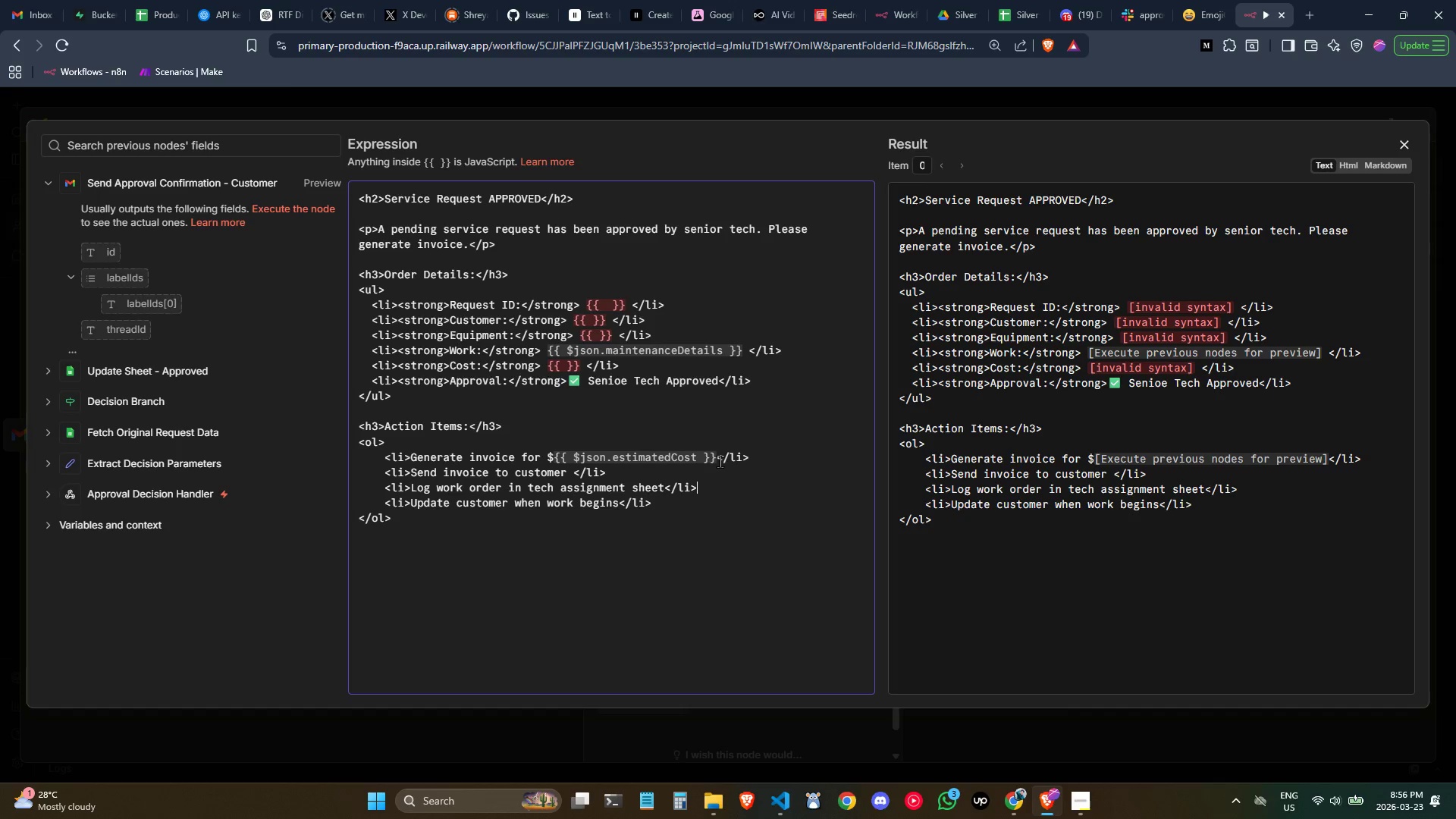 
left_click_drag(start_coordinate=[720, 461], to_coordinate=[554, 454])
 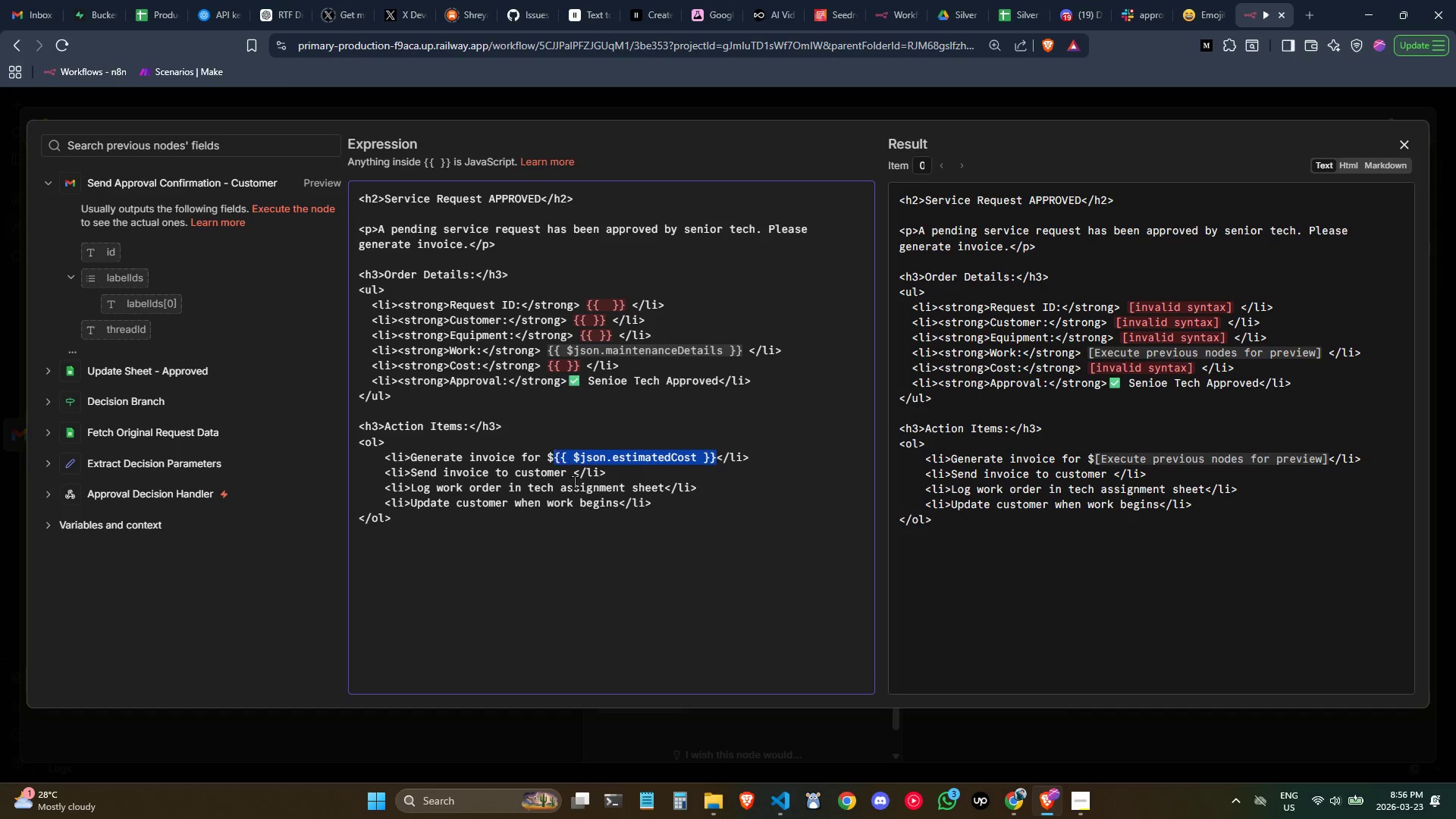 
key(Control+C)
 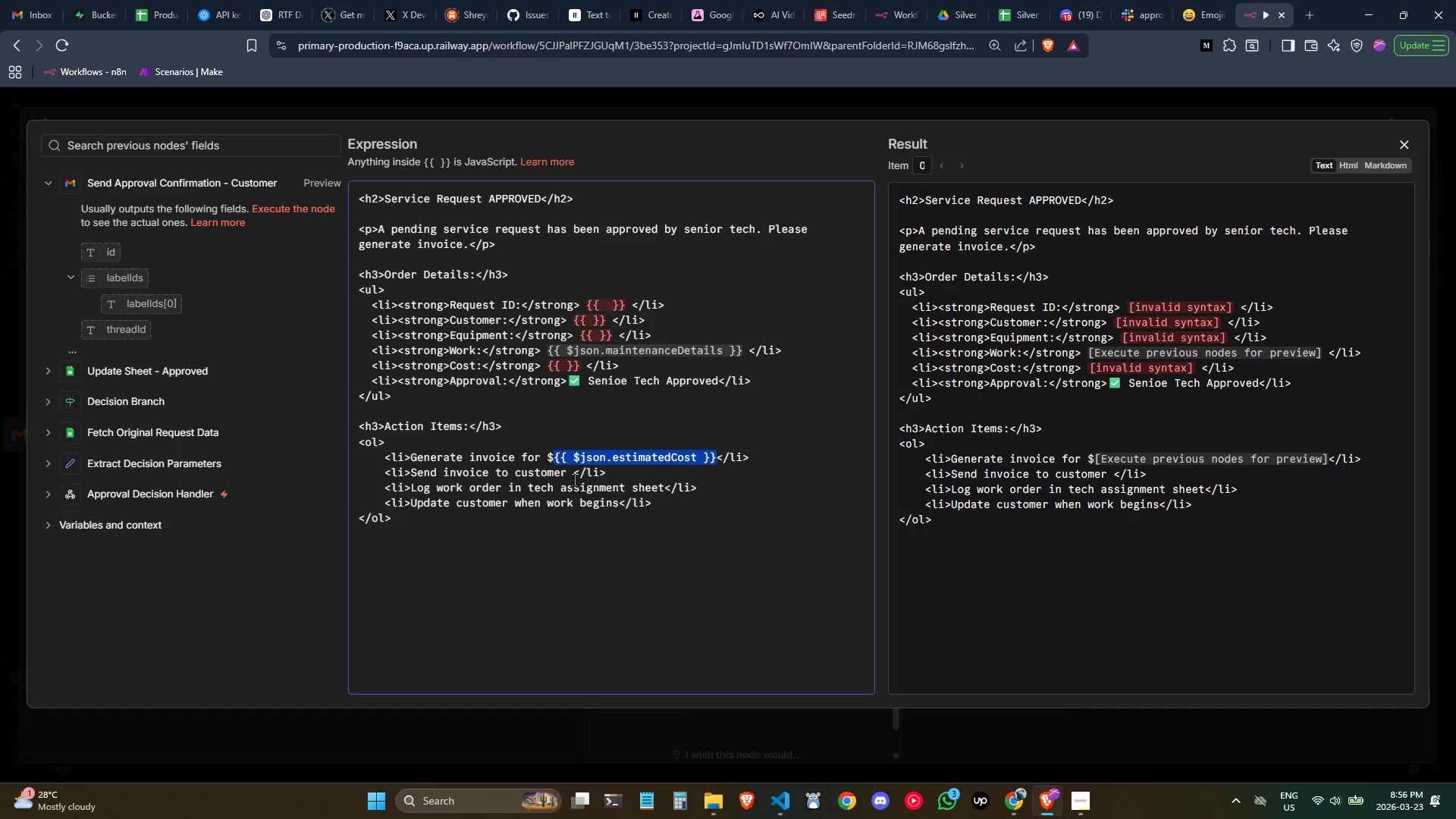 
key(Control+C)
 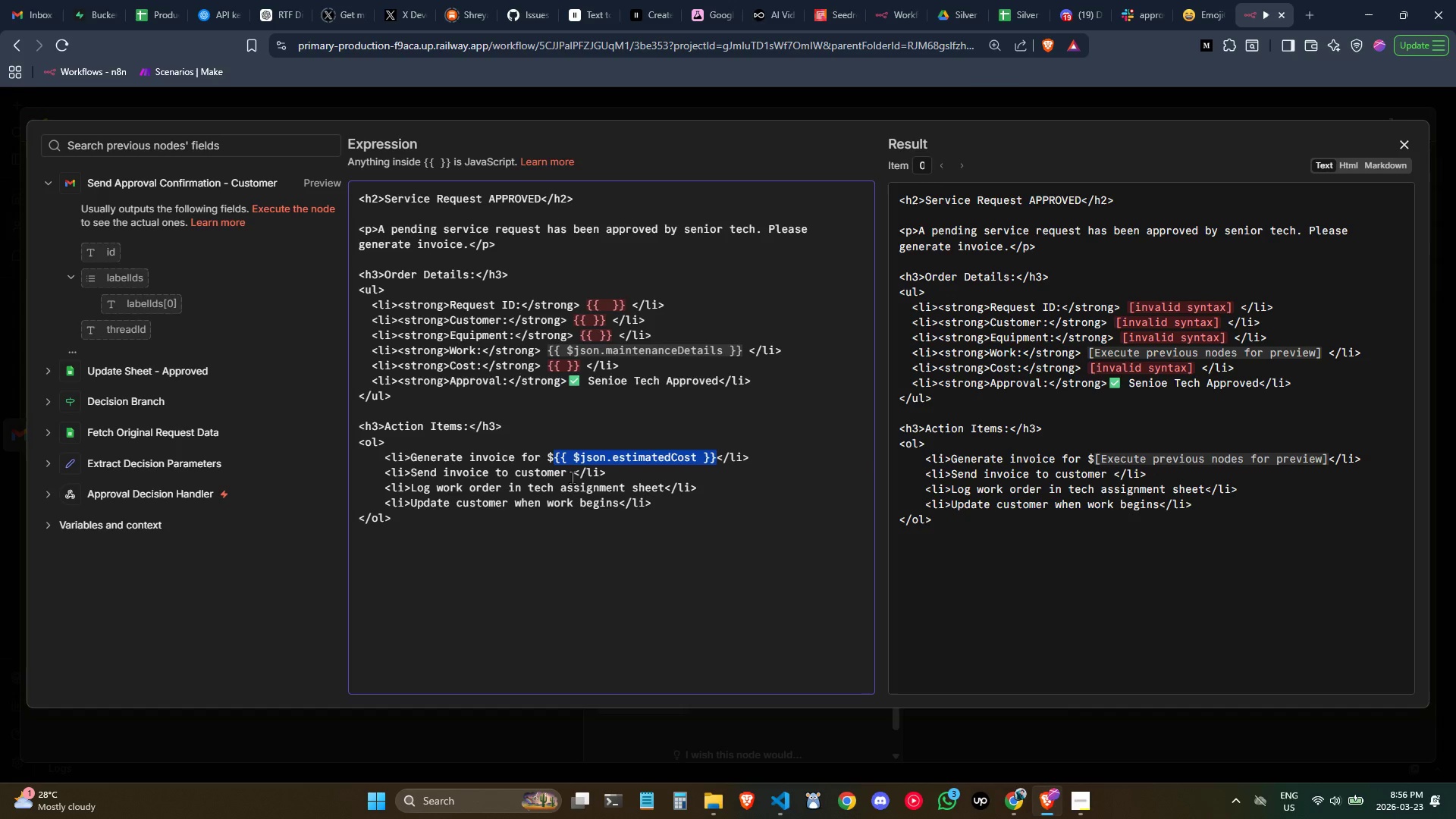 
left_click([572, 477])
 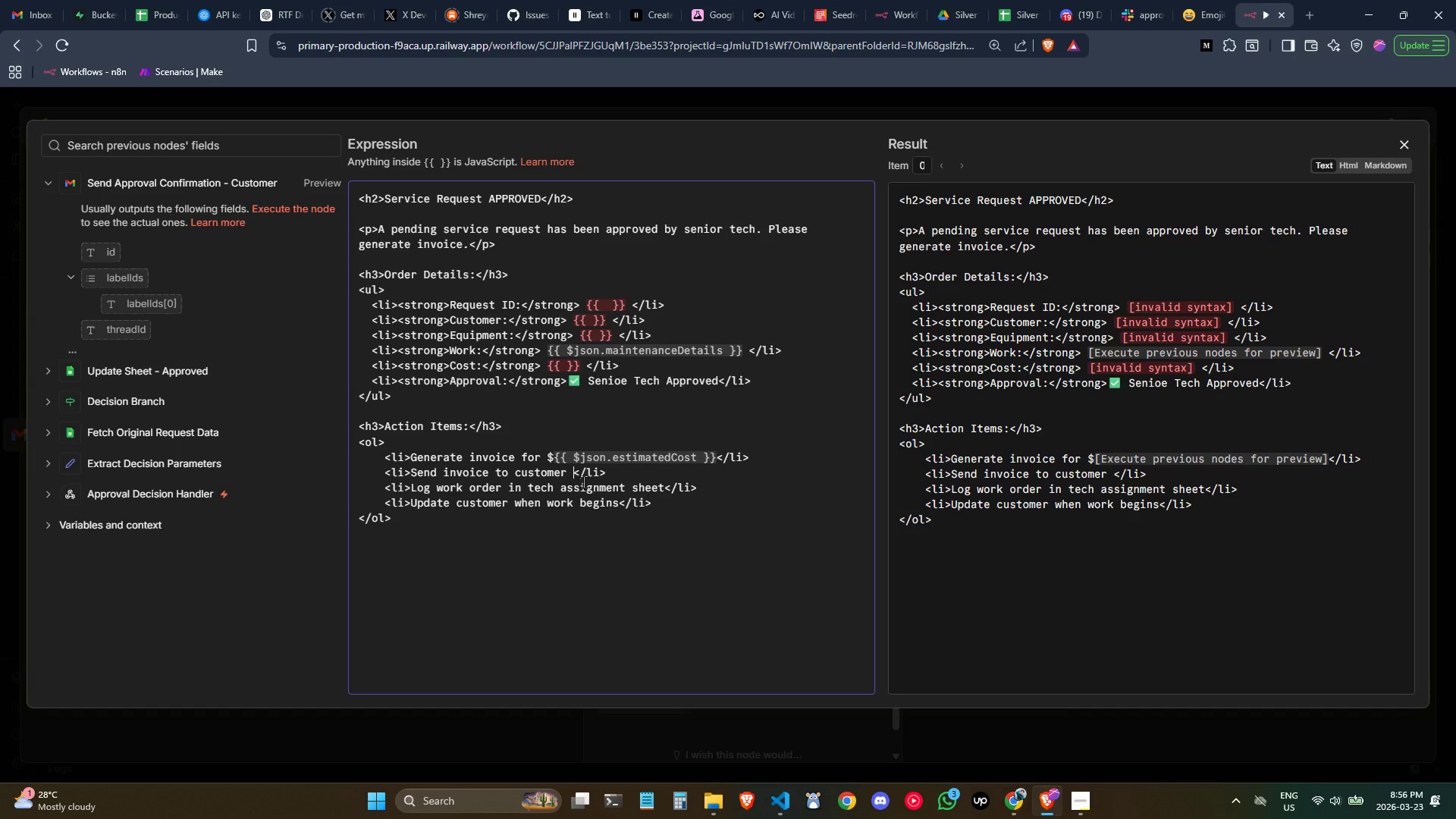 
key(Control+ControlLeft)
 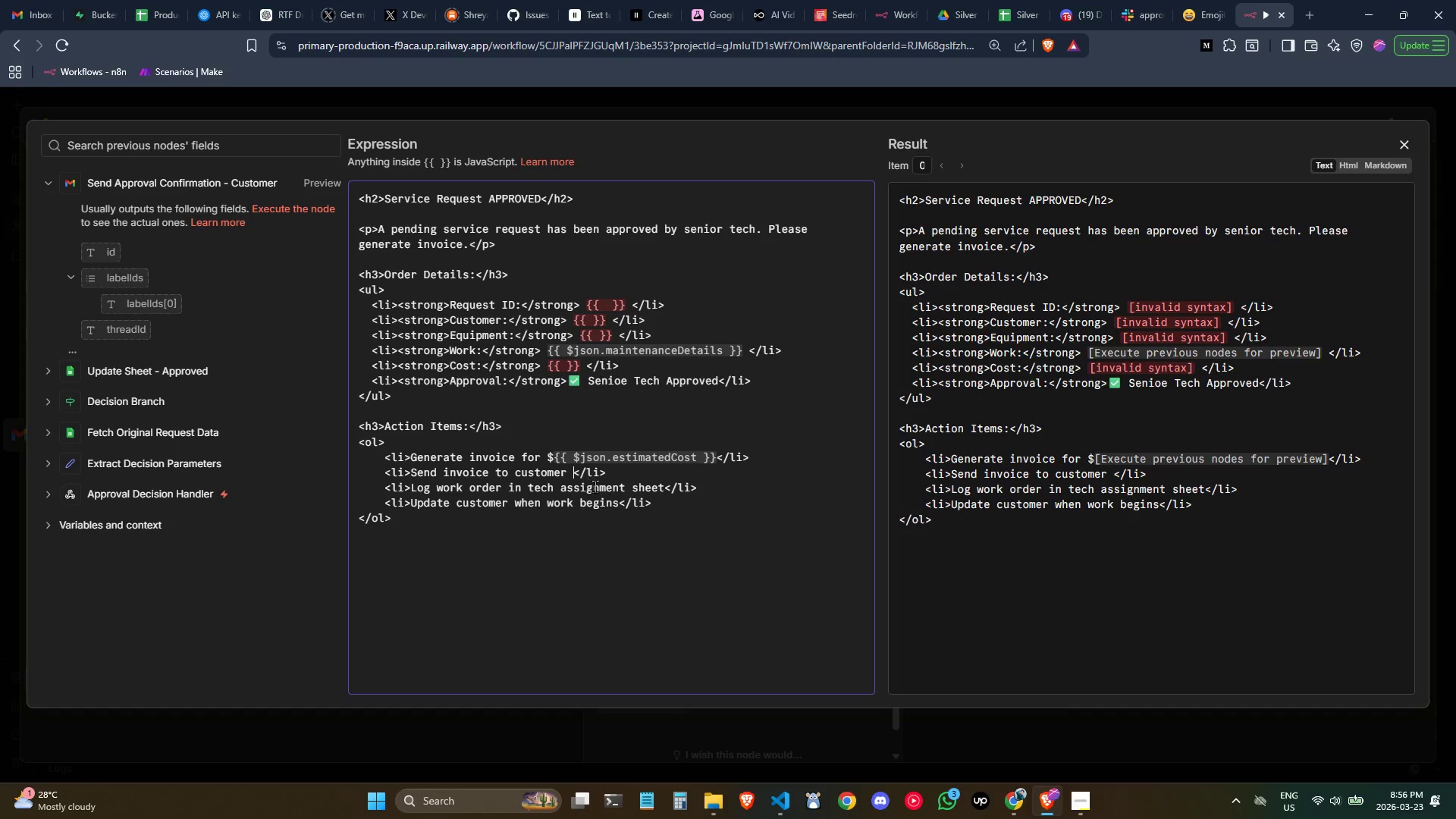 
key(Control+V)
 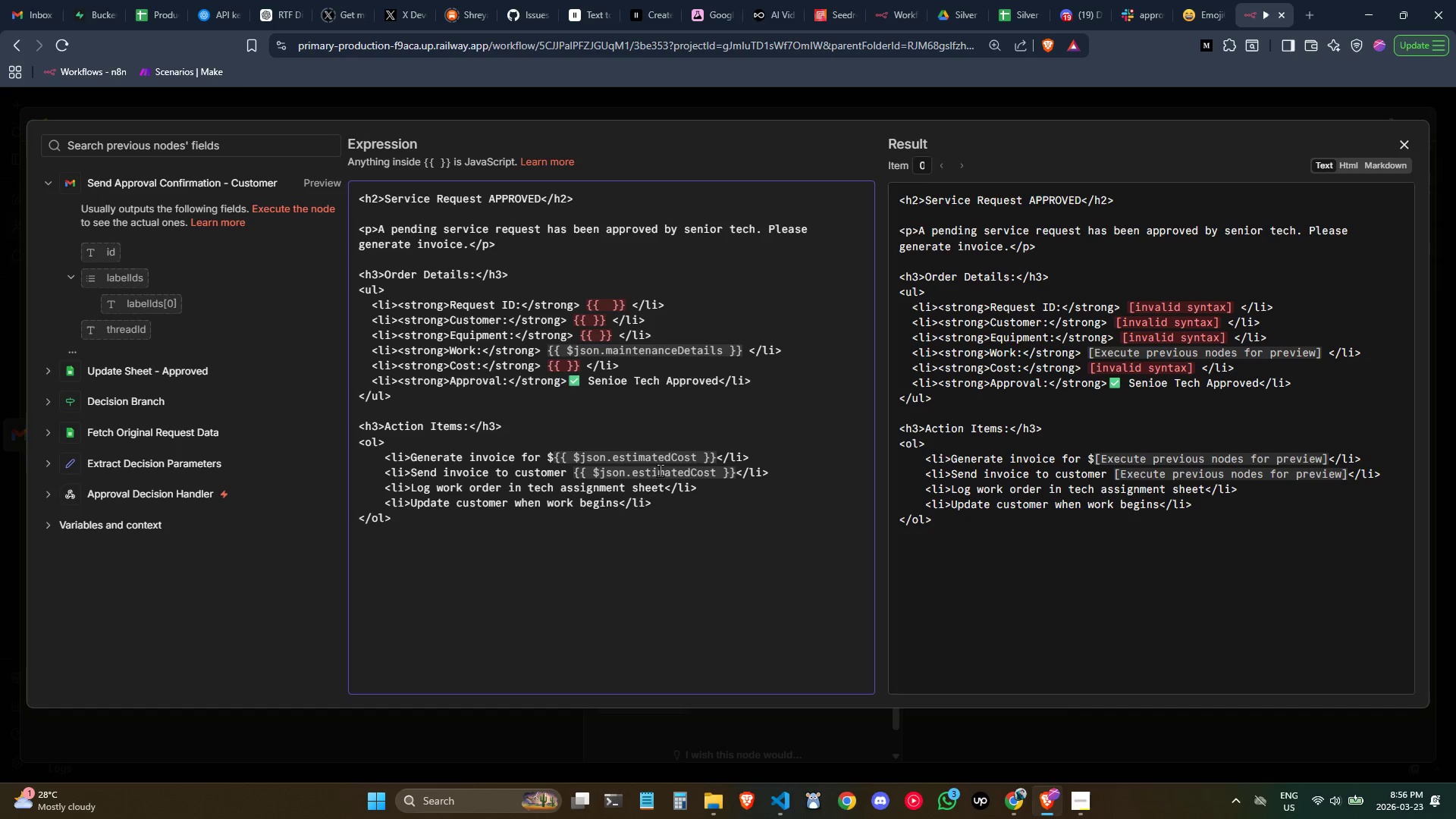 
double_click([660, 470])
 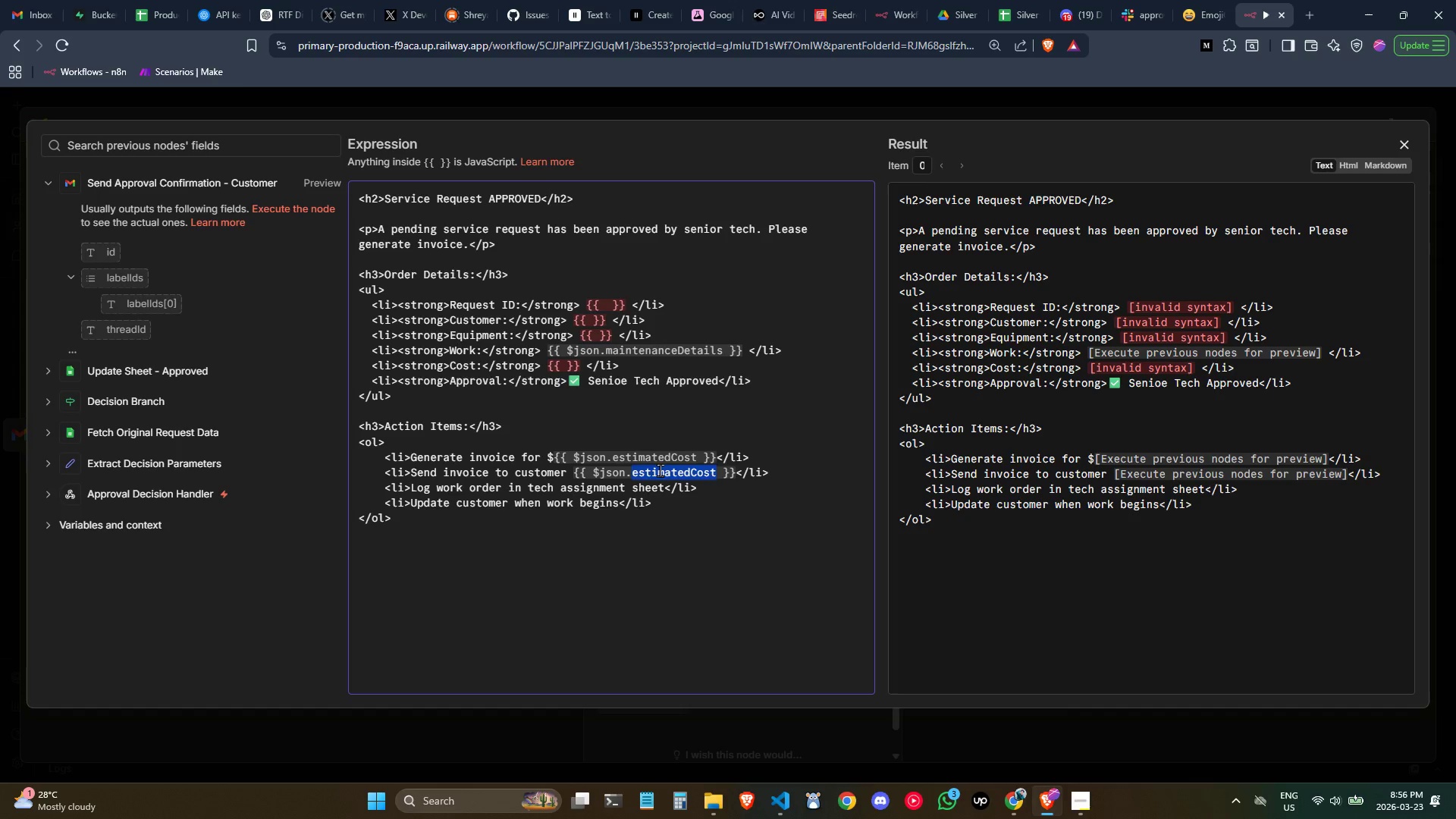 
type(customerEmail)
 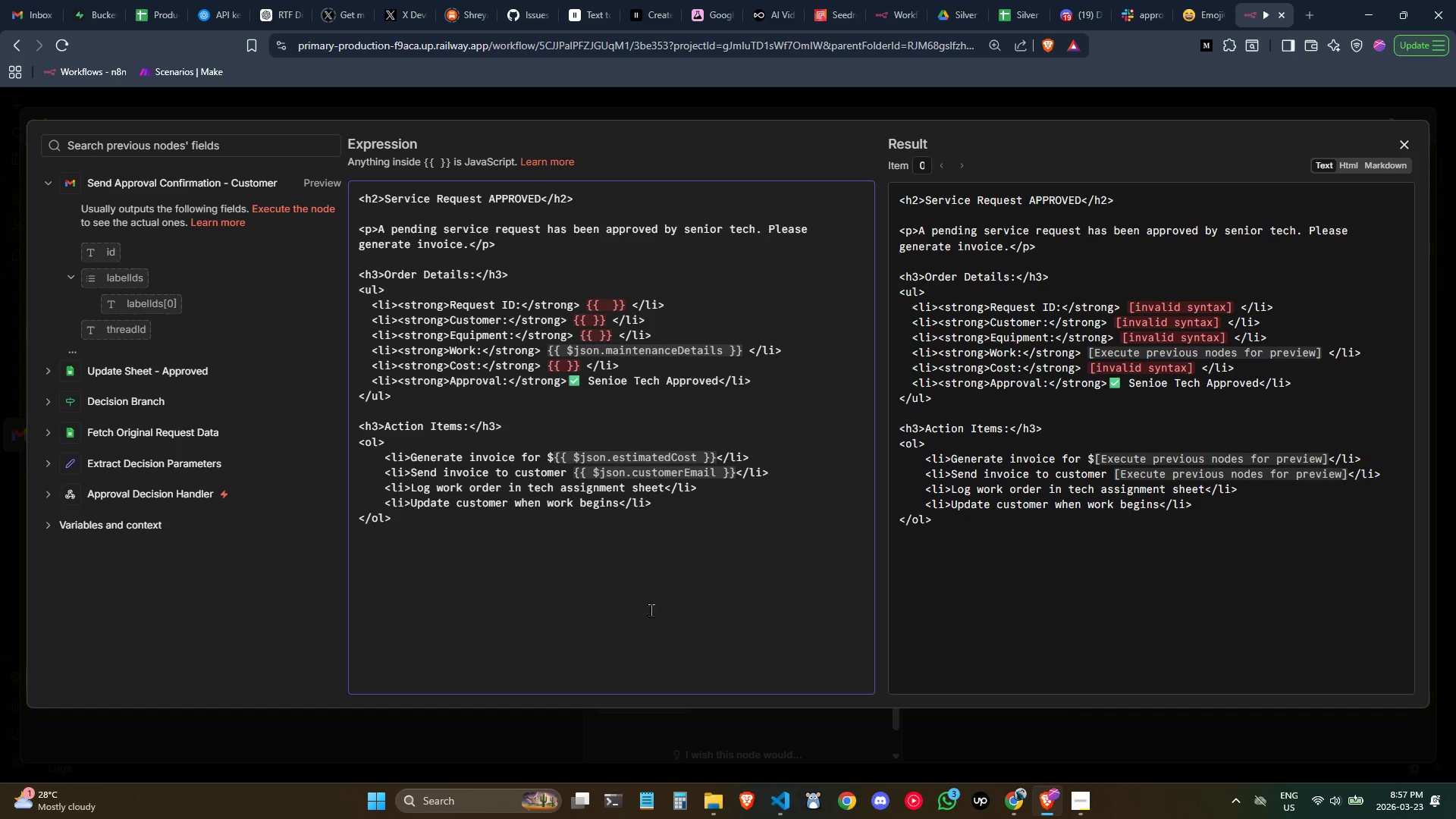 
left_click([653, 605])
 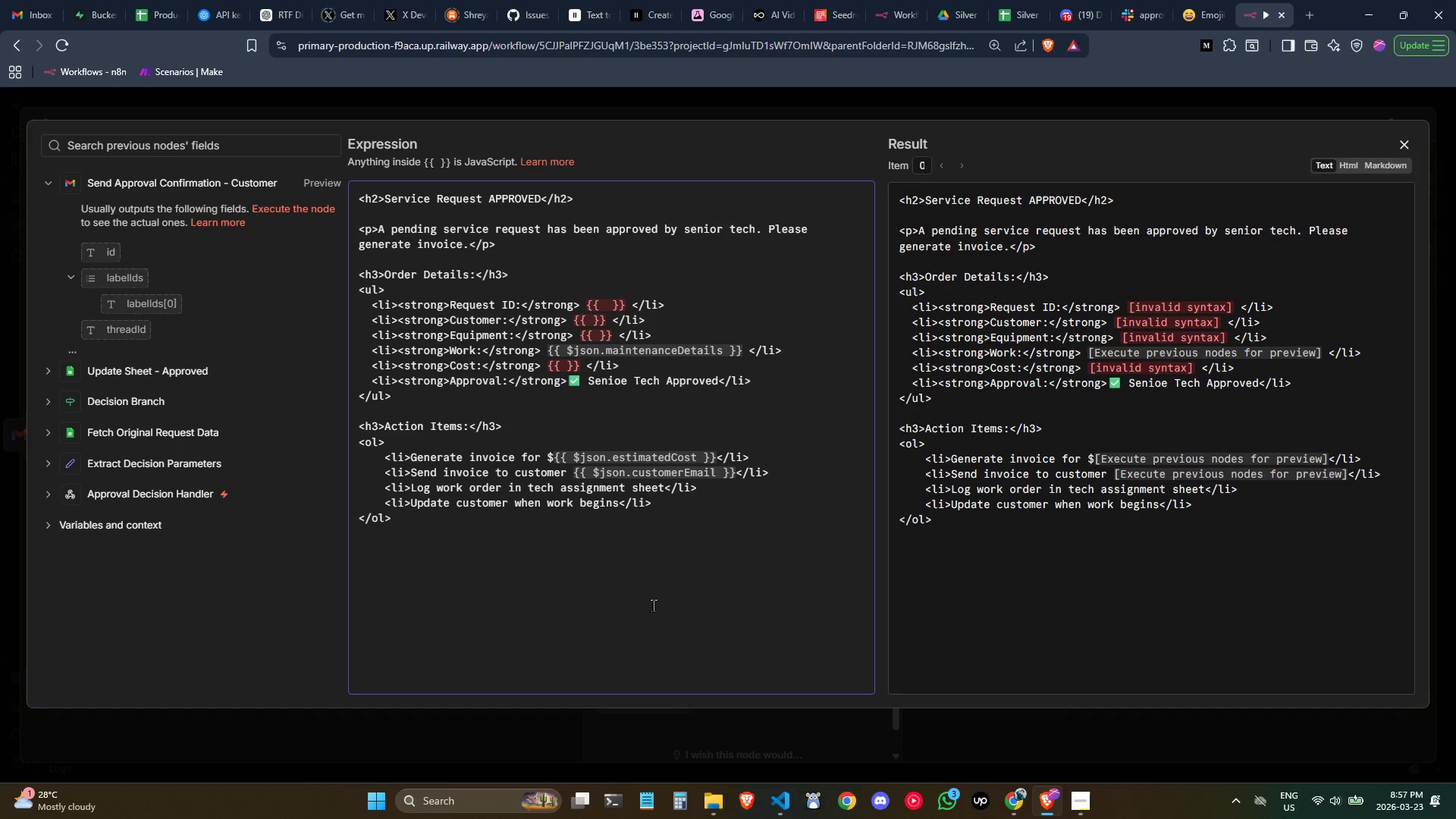 
wait(13.23)
 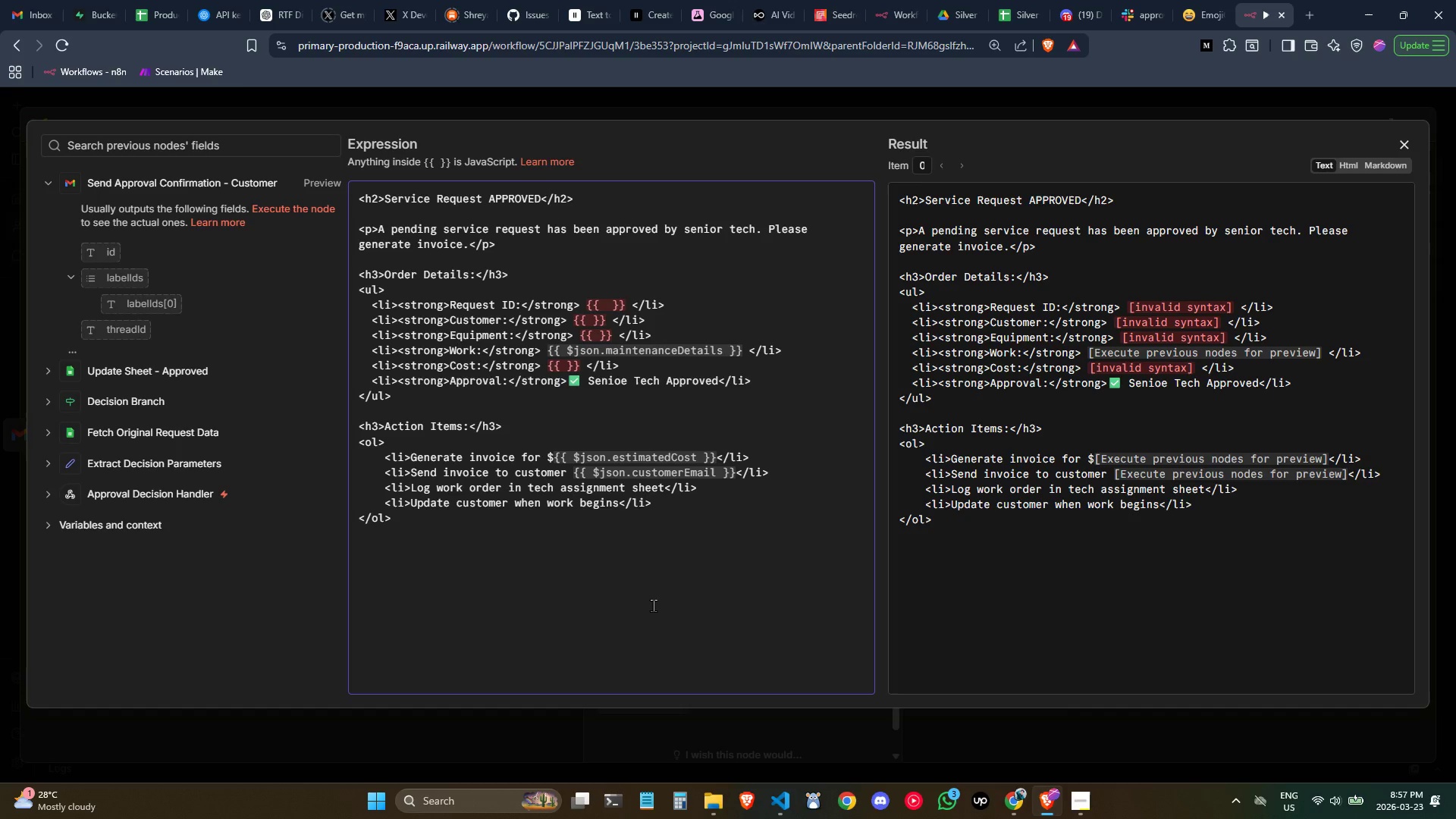 
left_click([650, 587])
 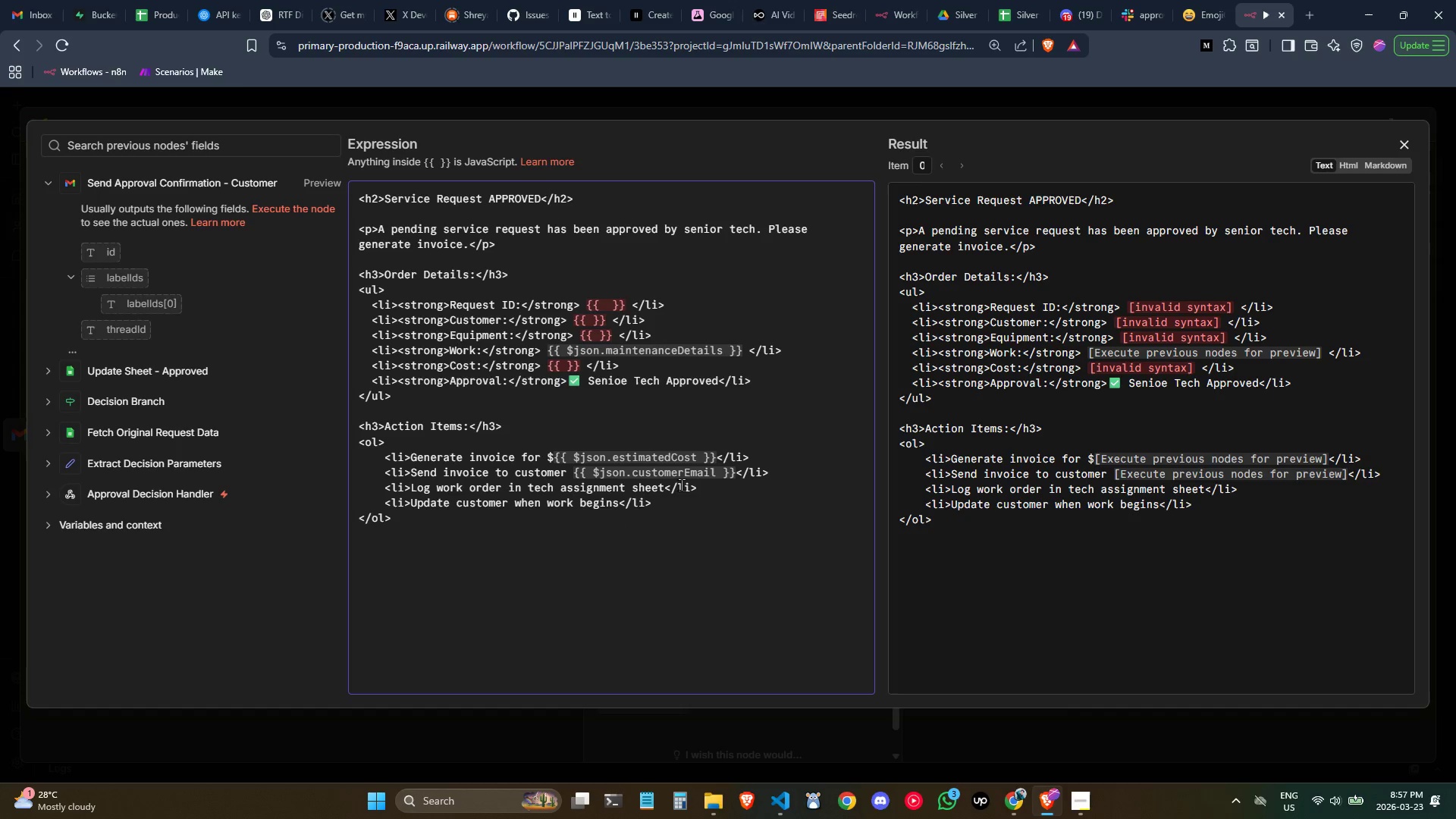 
left_click_drag(start_coordinate=[677, 506], to_coordinate=[280, 500])
 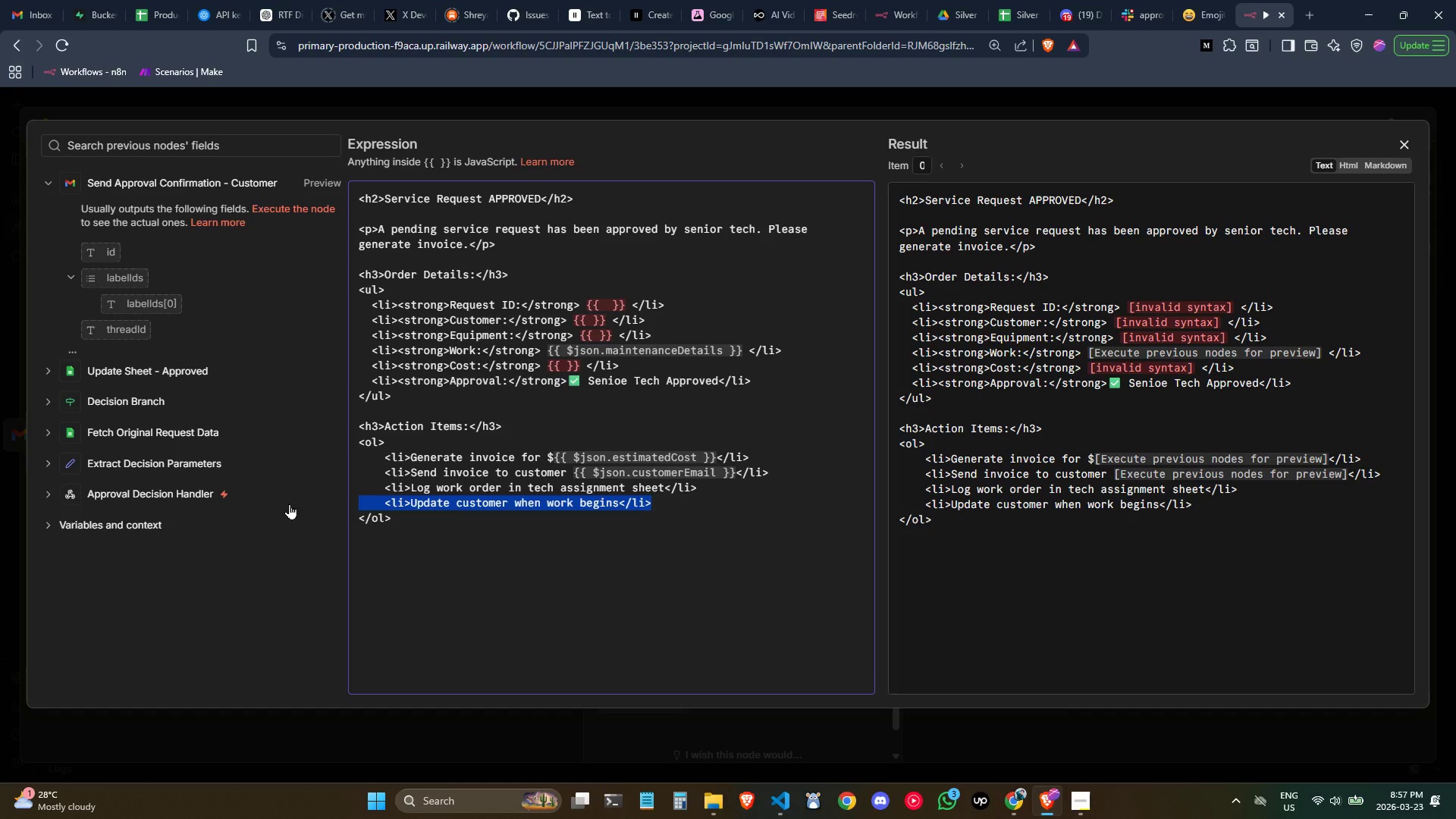 
key(Backspace)
 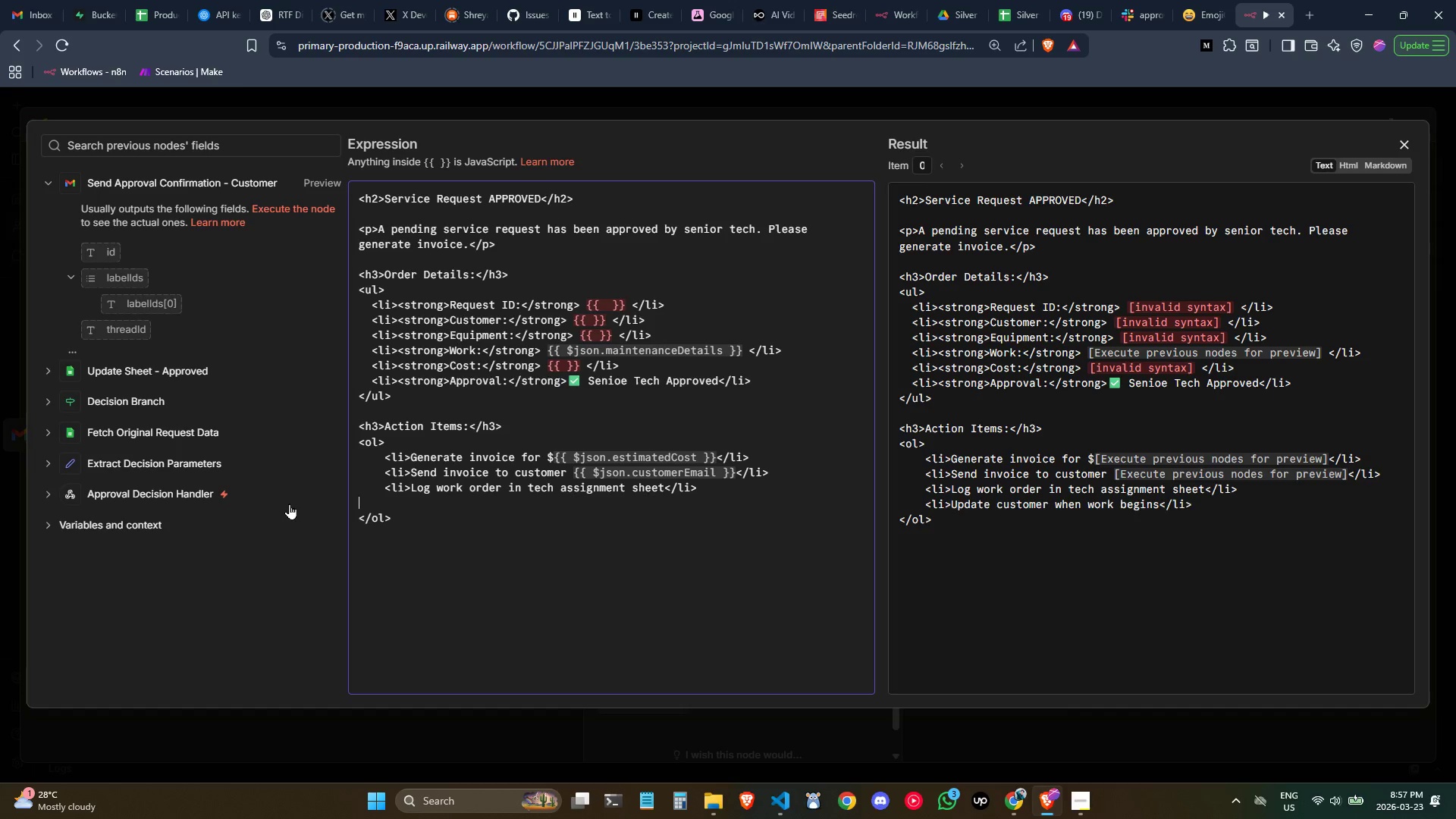 
key(Backspace)
 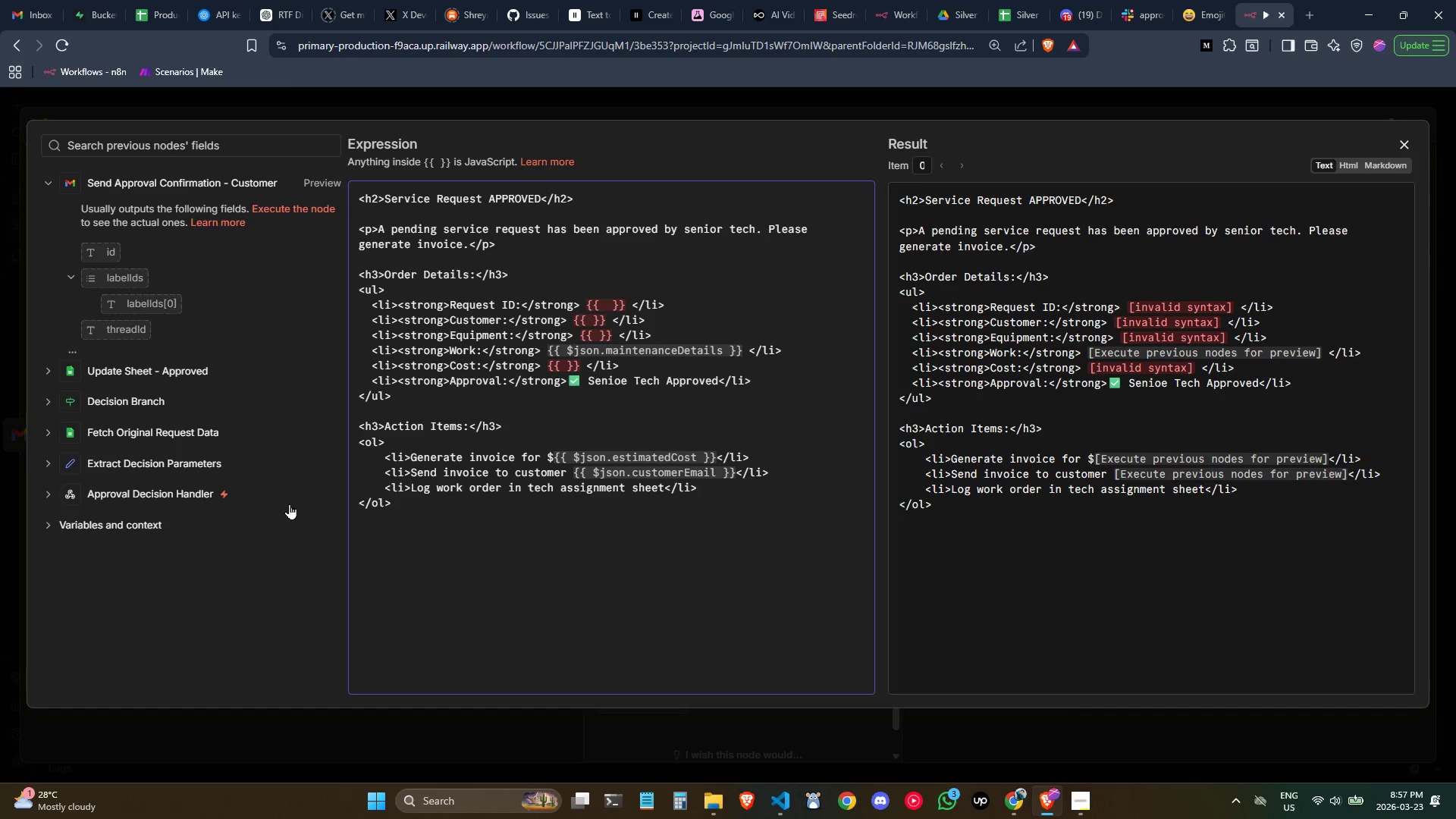 
key(ArrowLeft)
 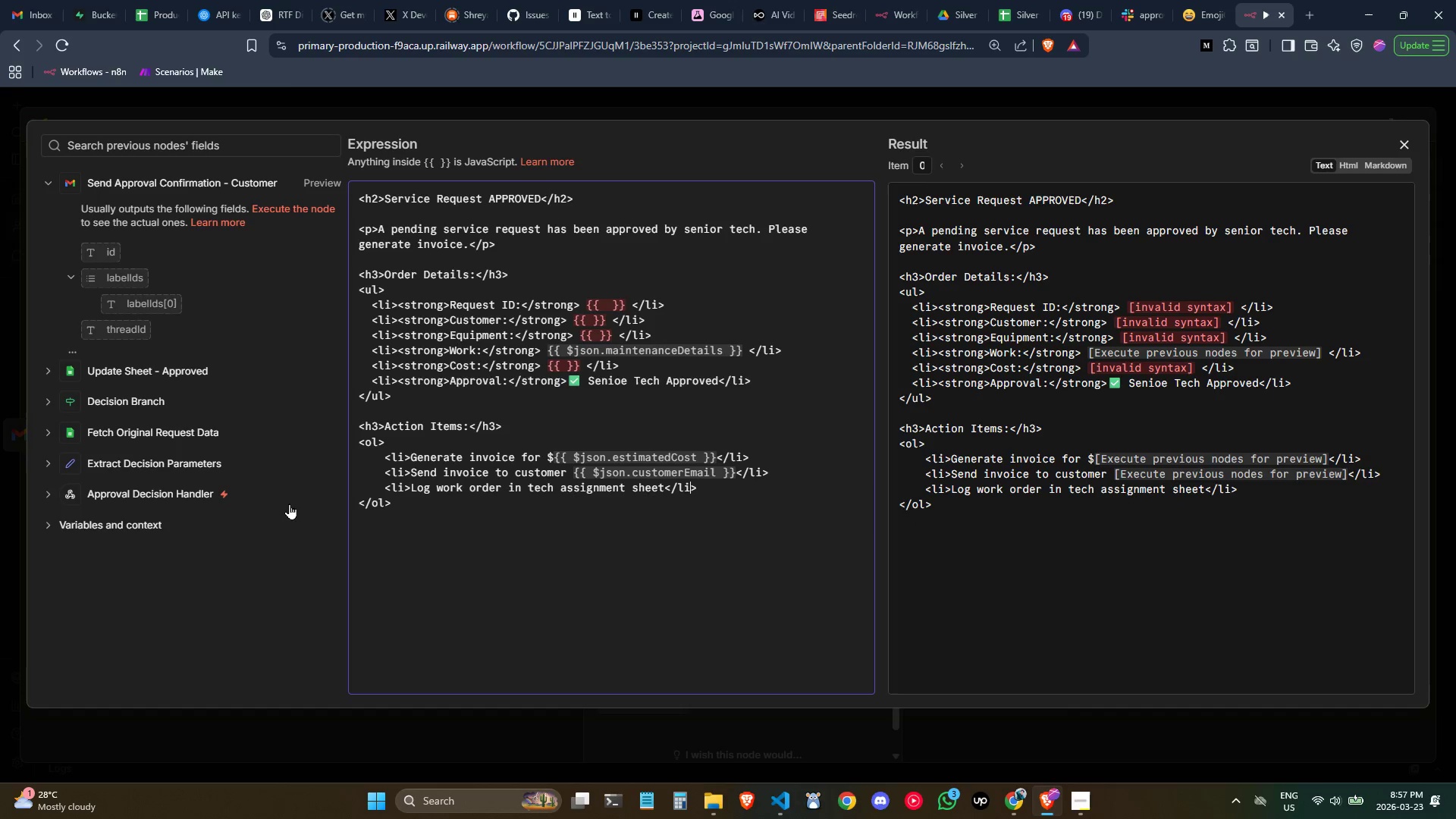 
key(ArrowLeft)
 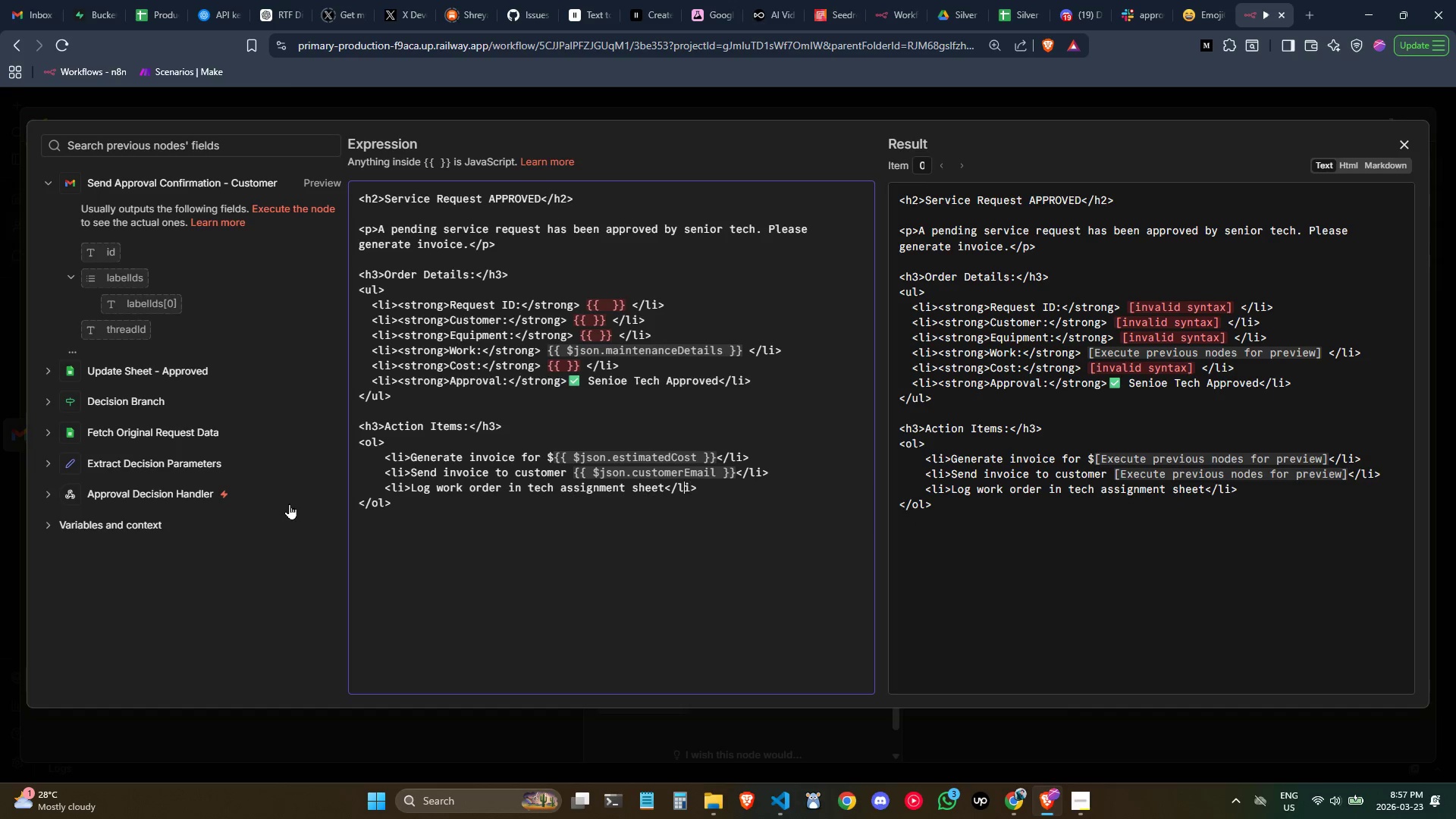 
key(ArrowLeft)
 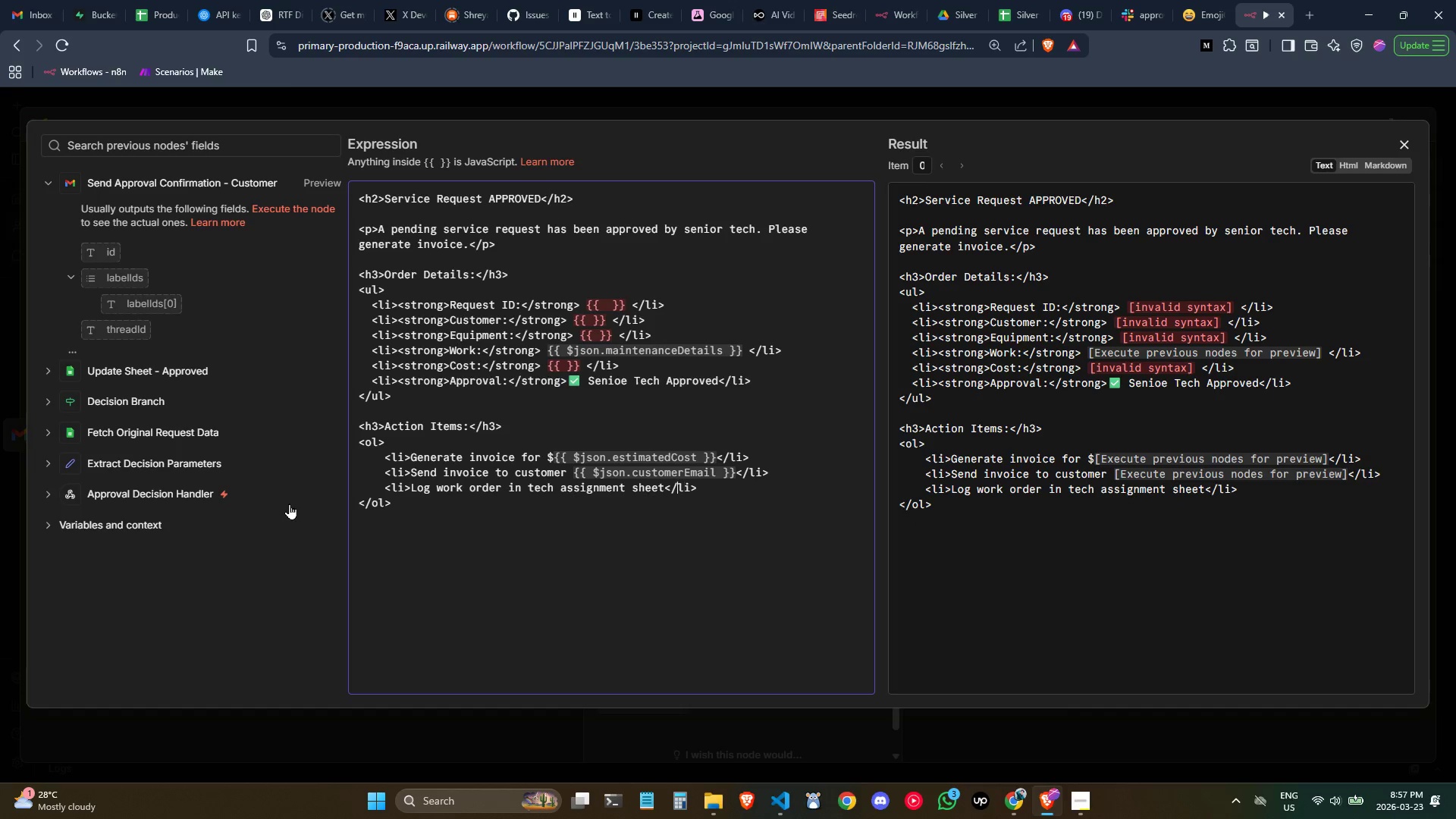 
key(ArrowLeft)
 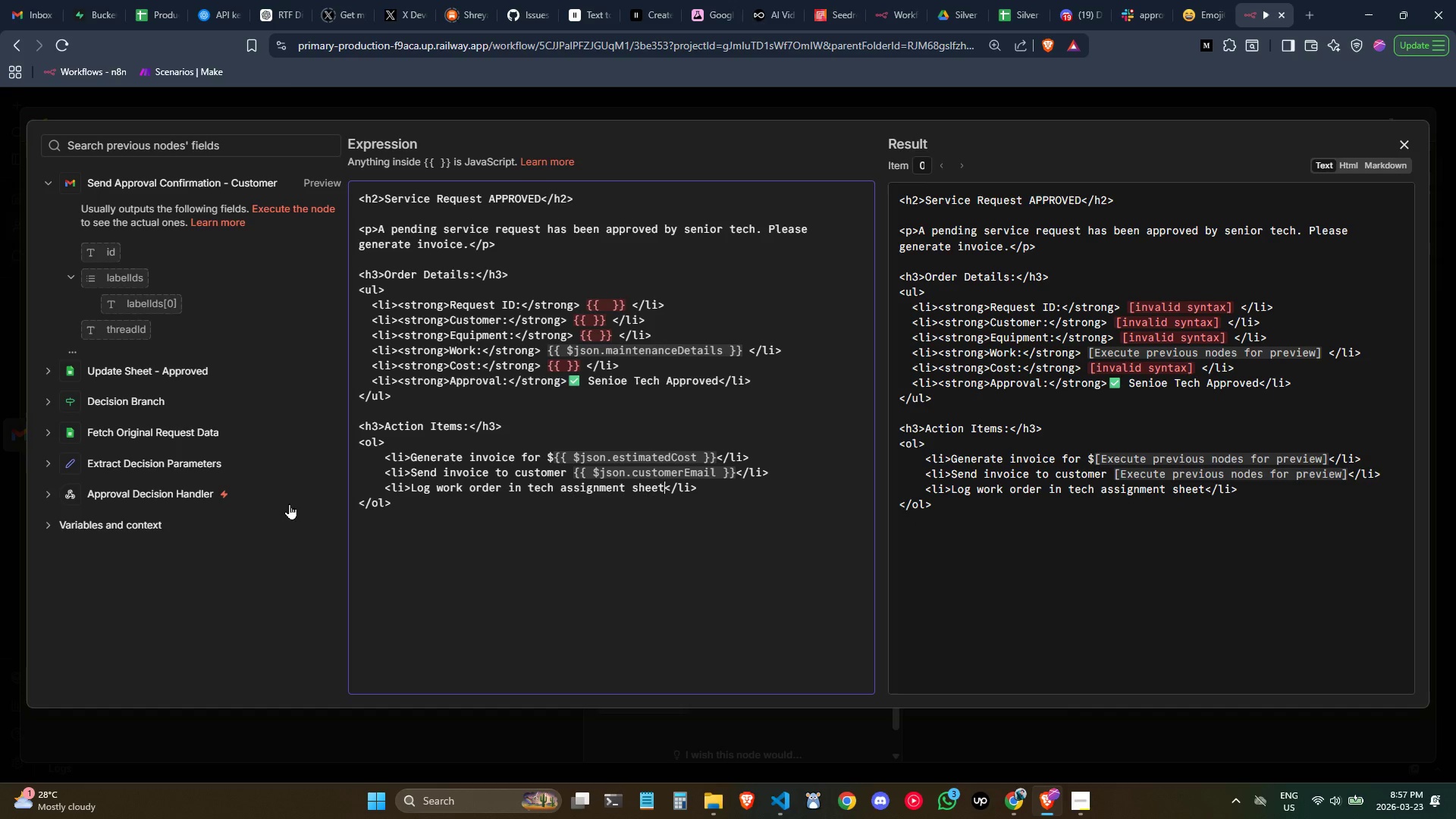 
key(ArrowLeft)
 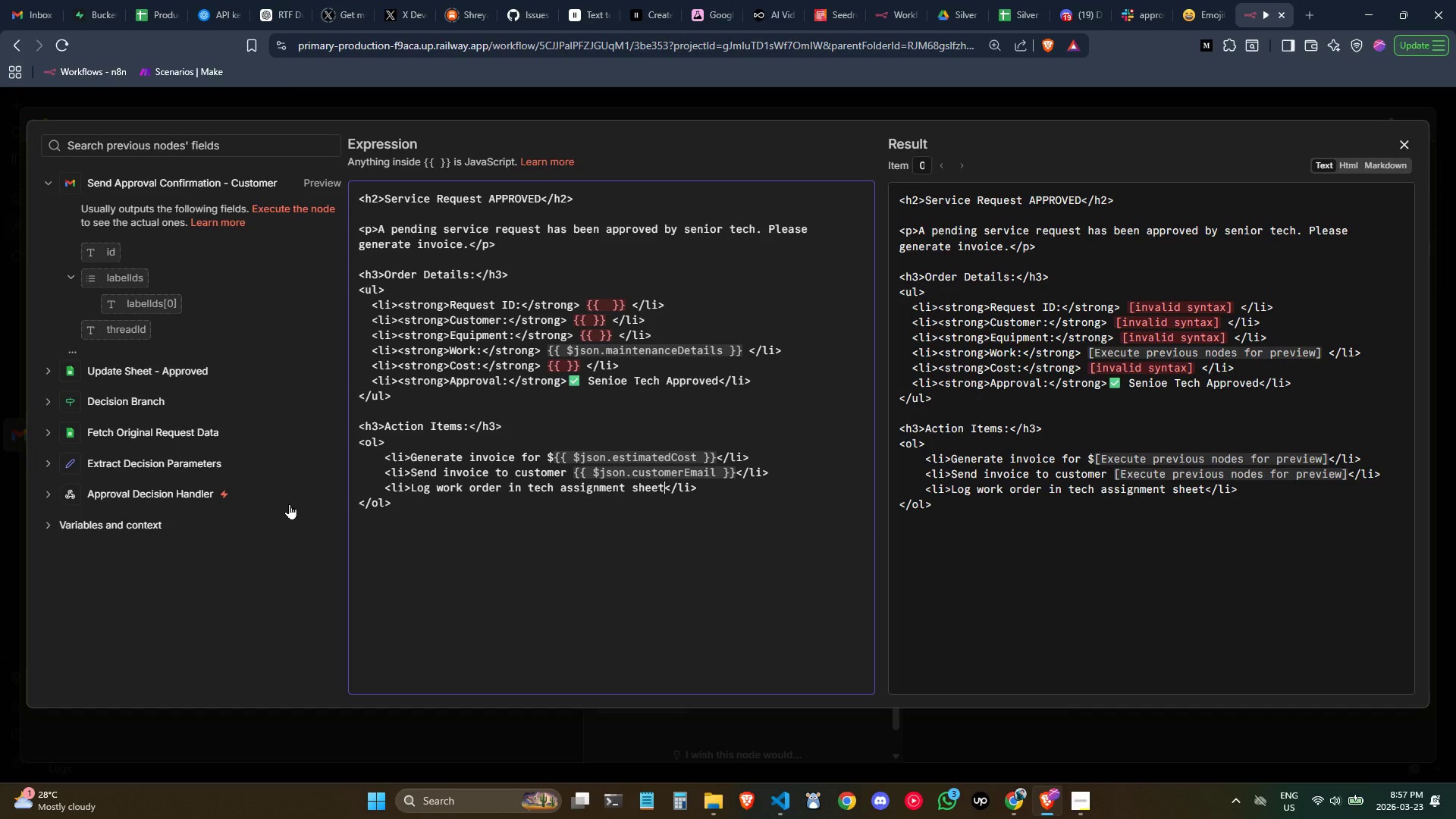 
hold_key(key=Backspace, duration=0.52)
 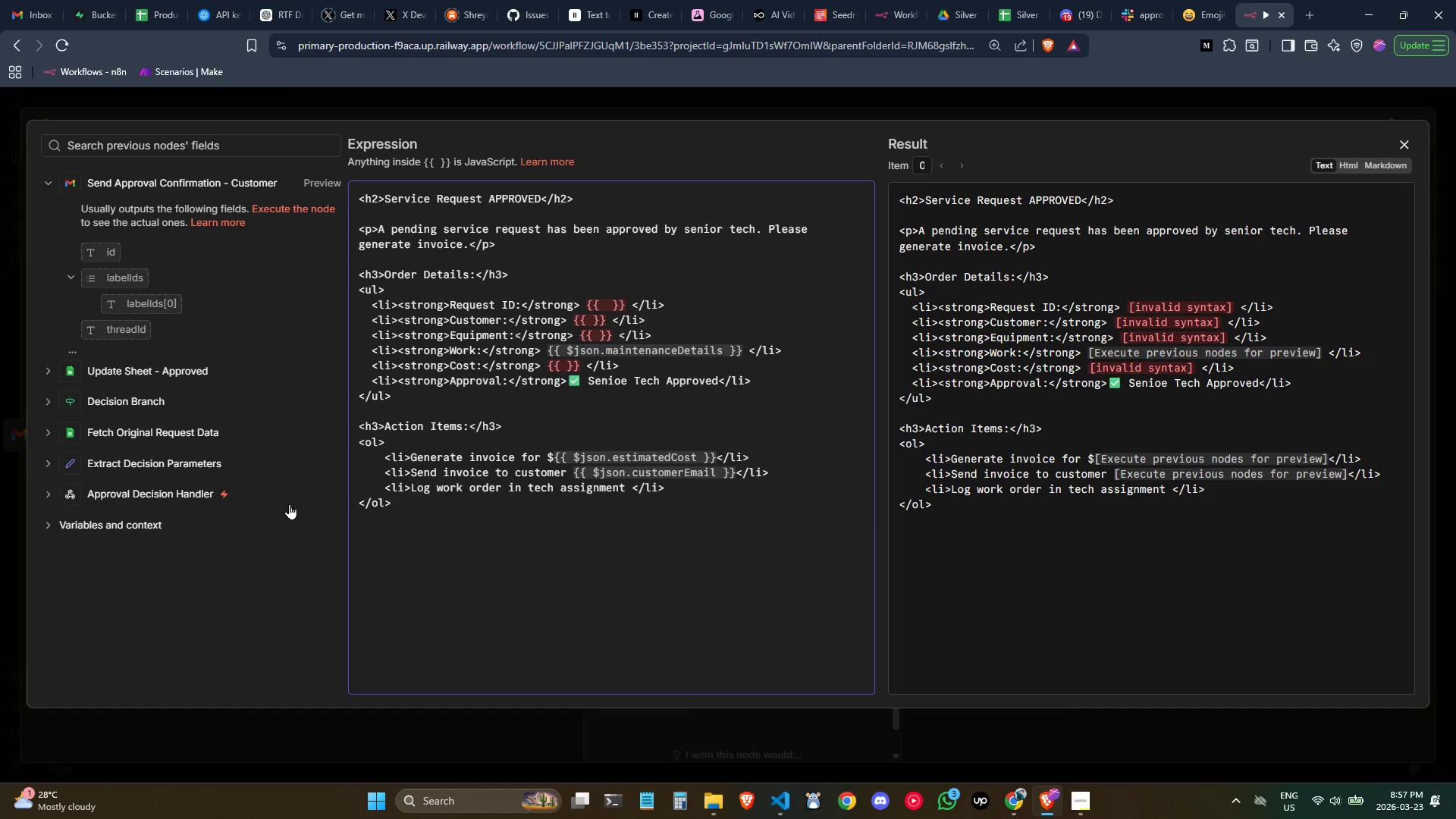 
key(Control+Backspace)
 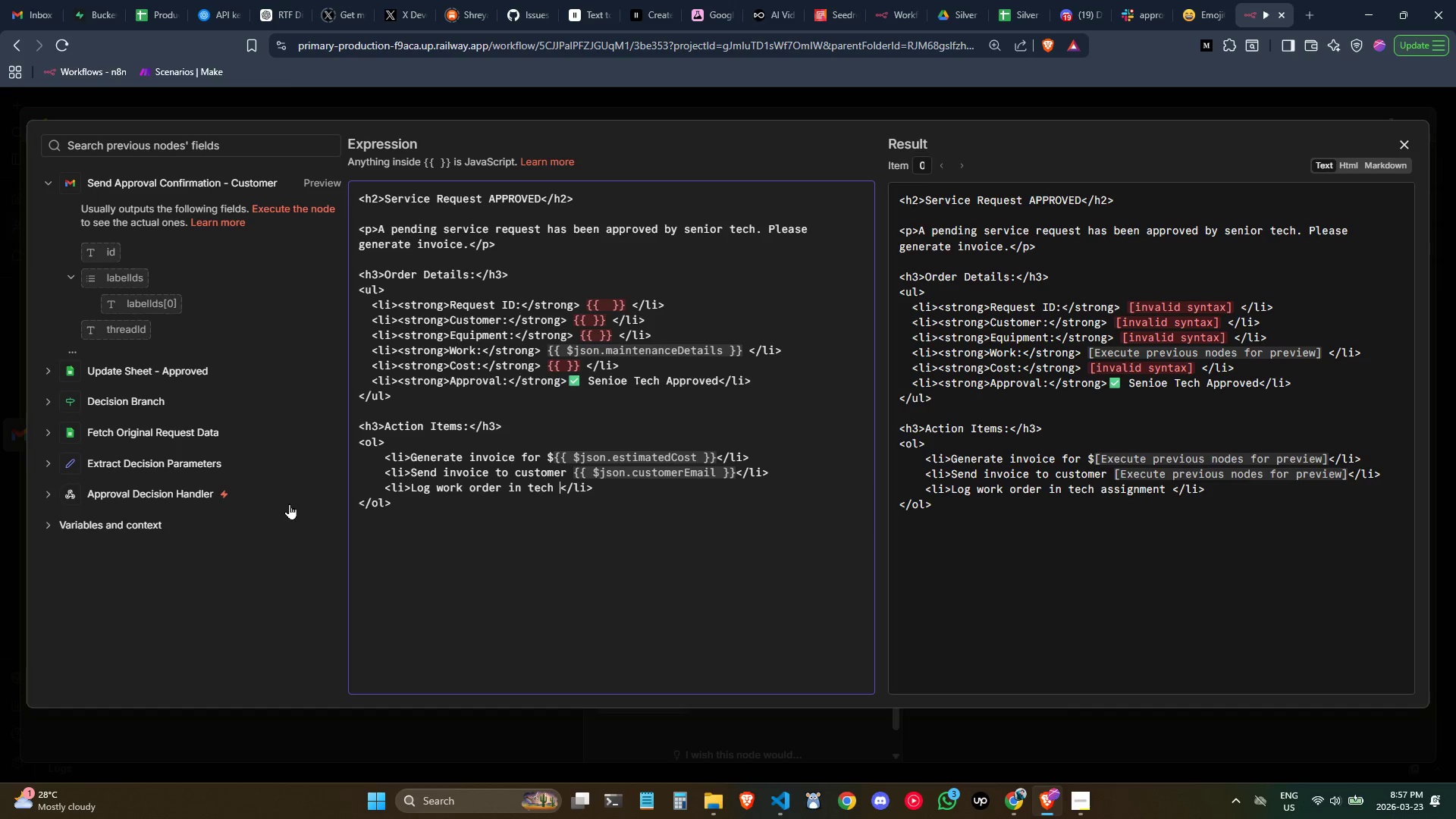 
key(Control+Backspace)
 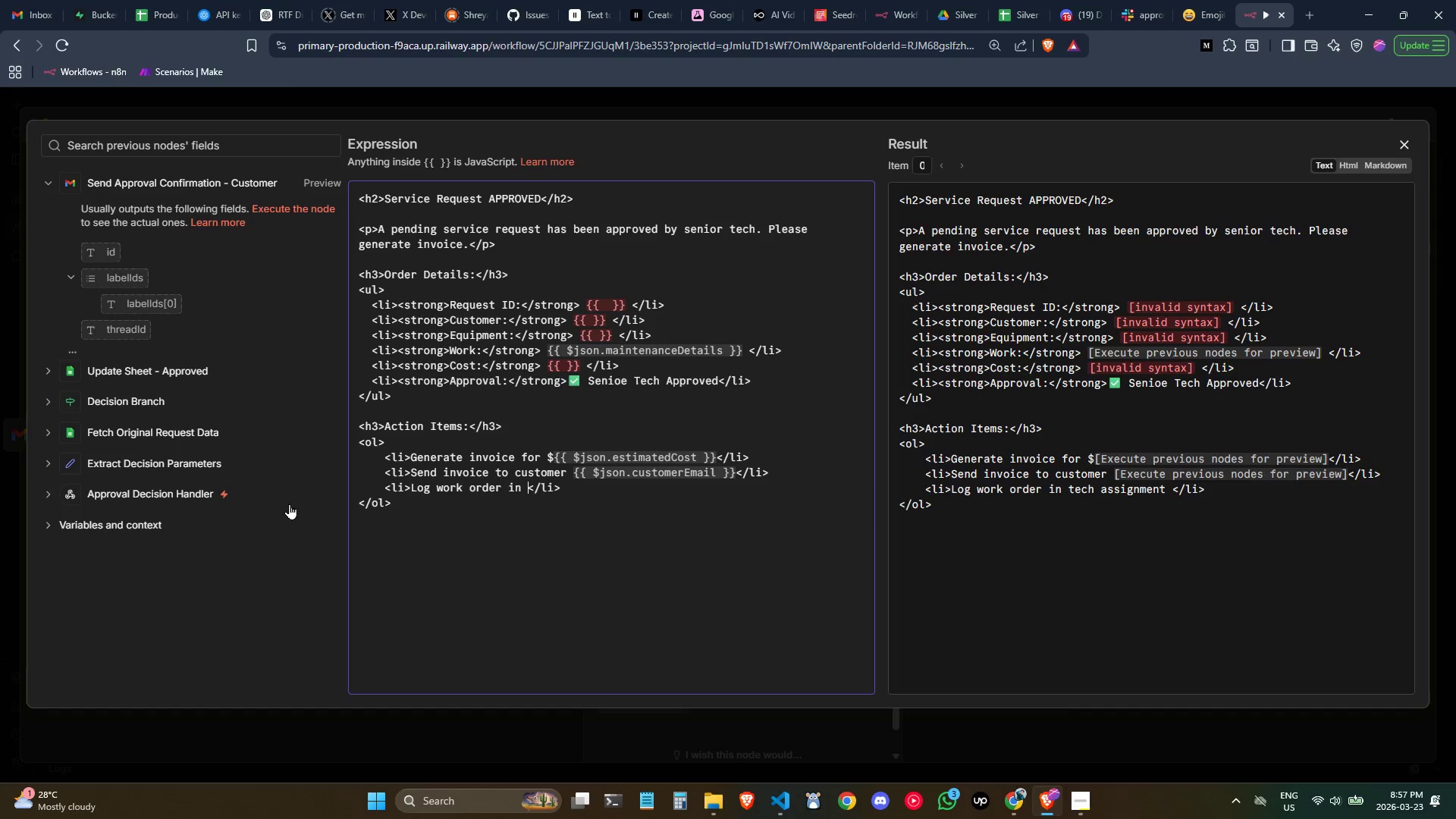 
key(Control+Backspace)
 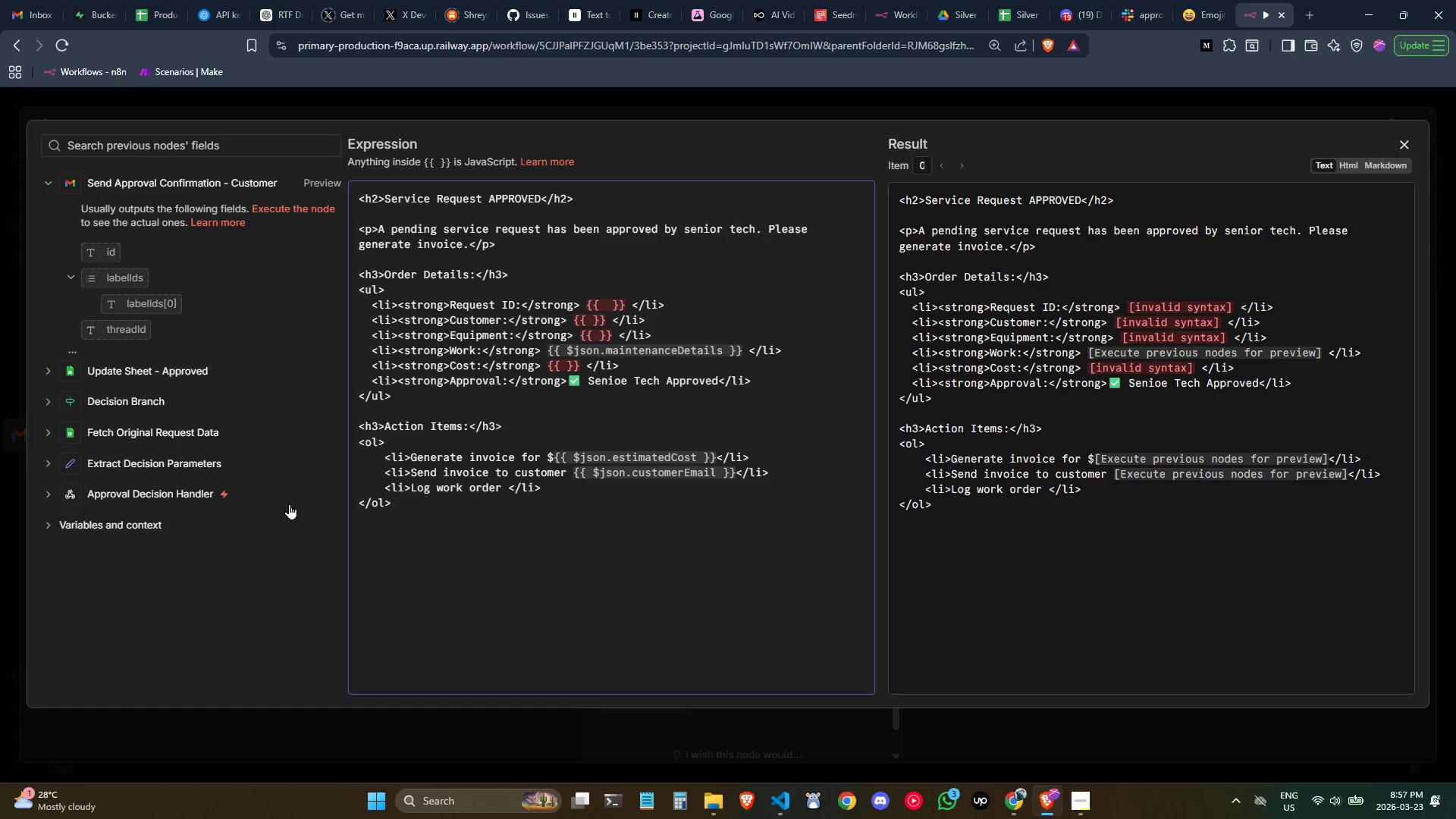 
key(Control+Backspace)
 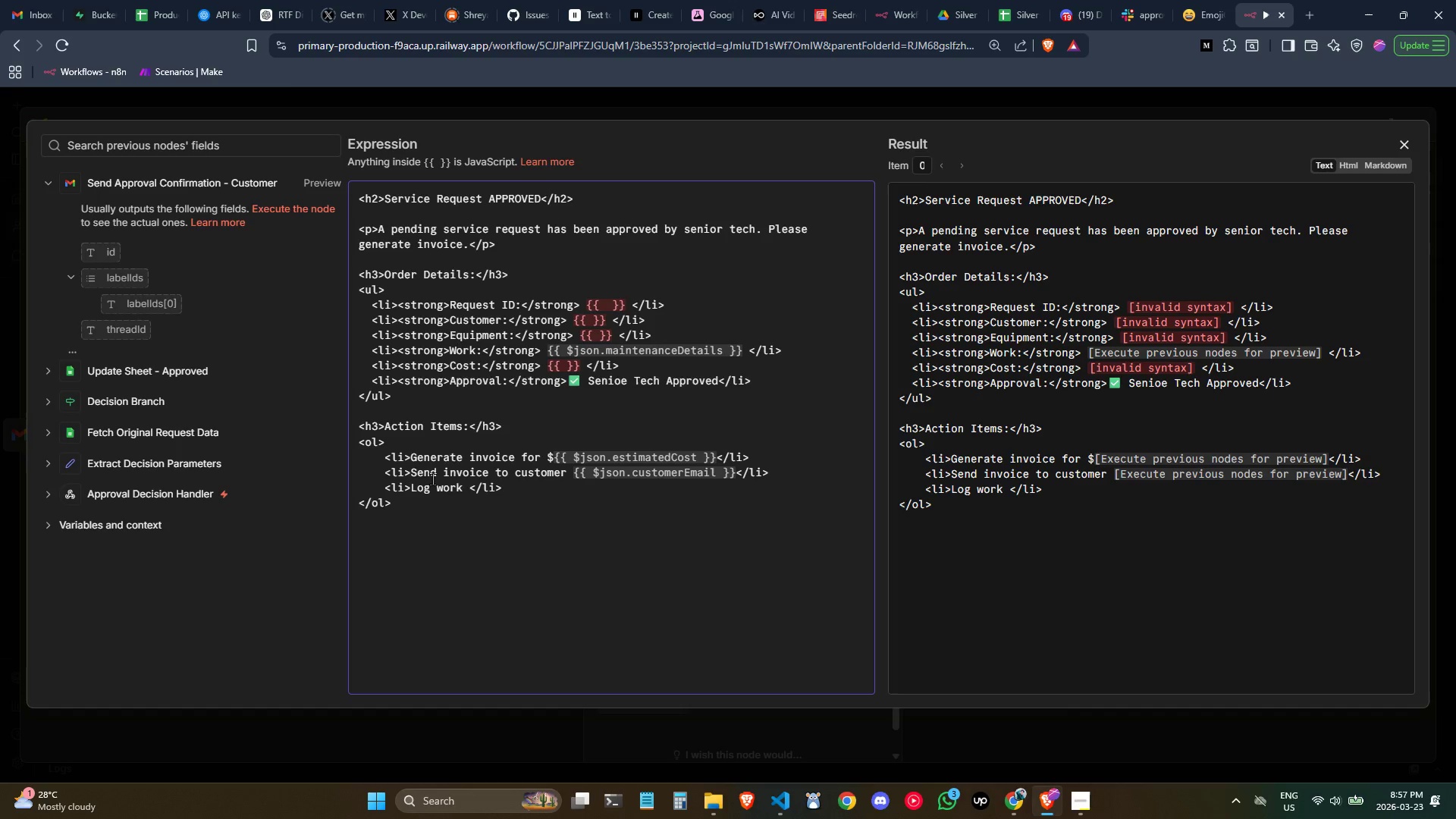 
wait(5.31)
 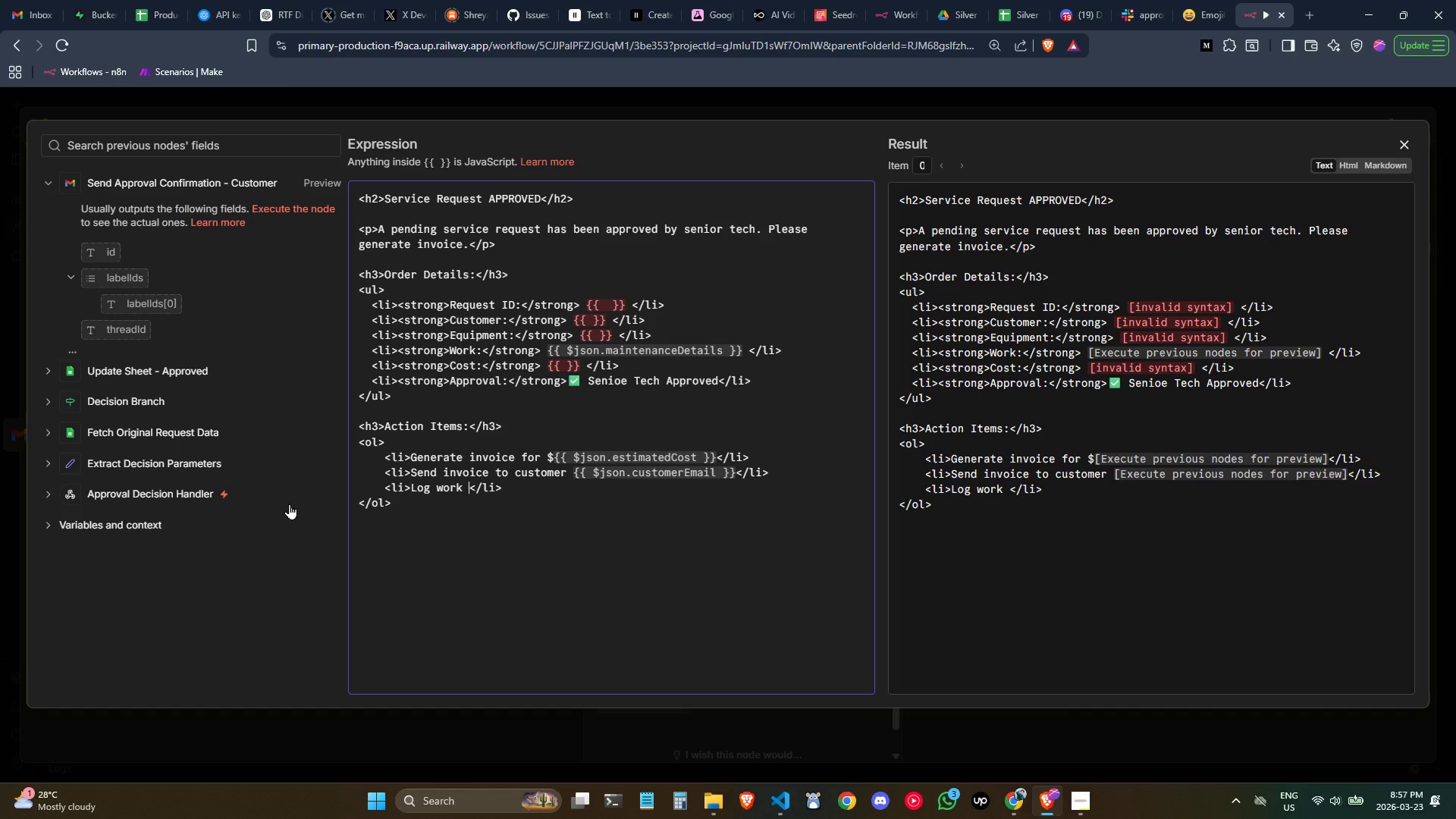 
double_click([523, 471])
 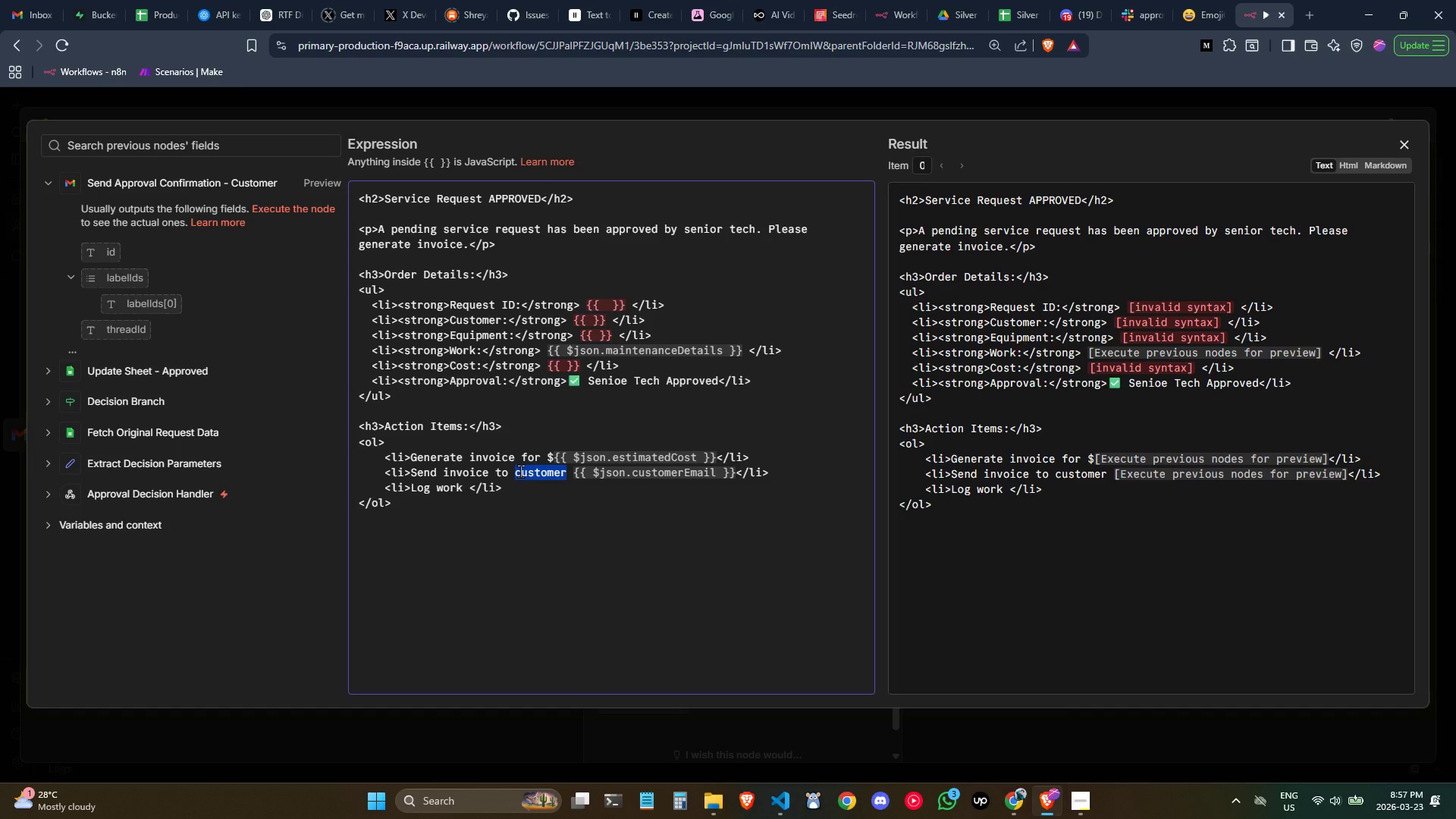 
key(Backspace)
 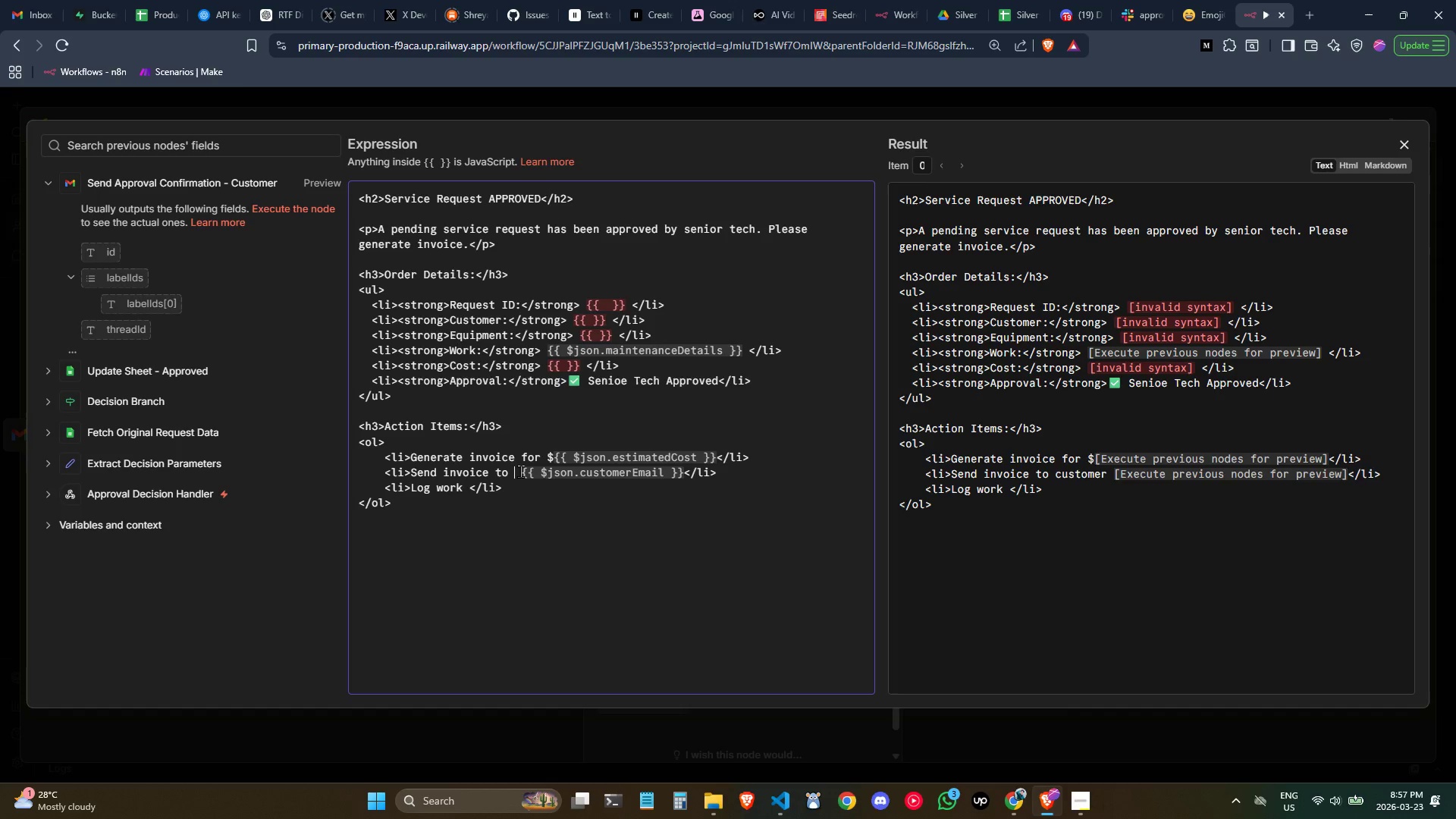 
key(Backspace)
 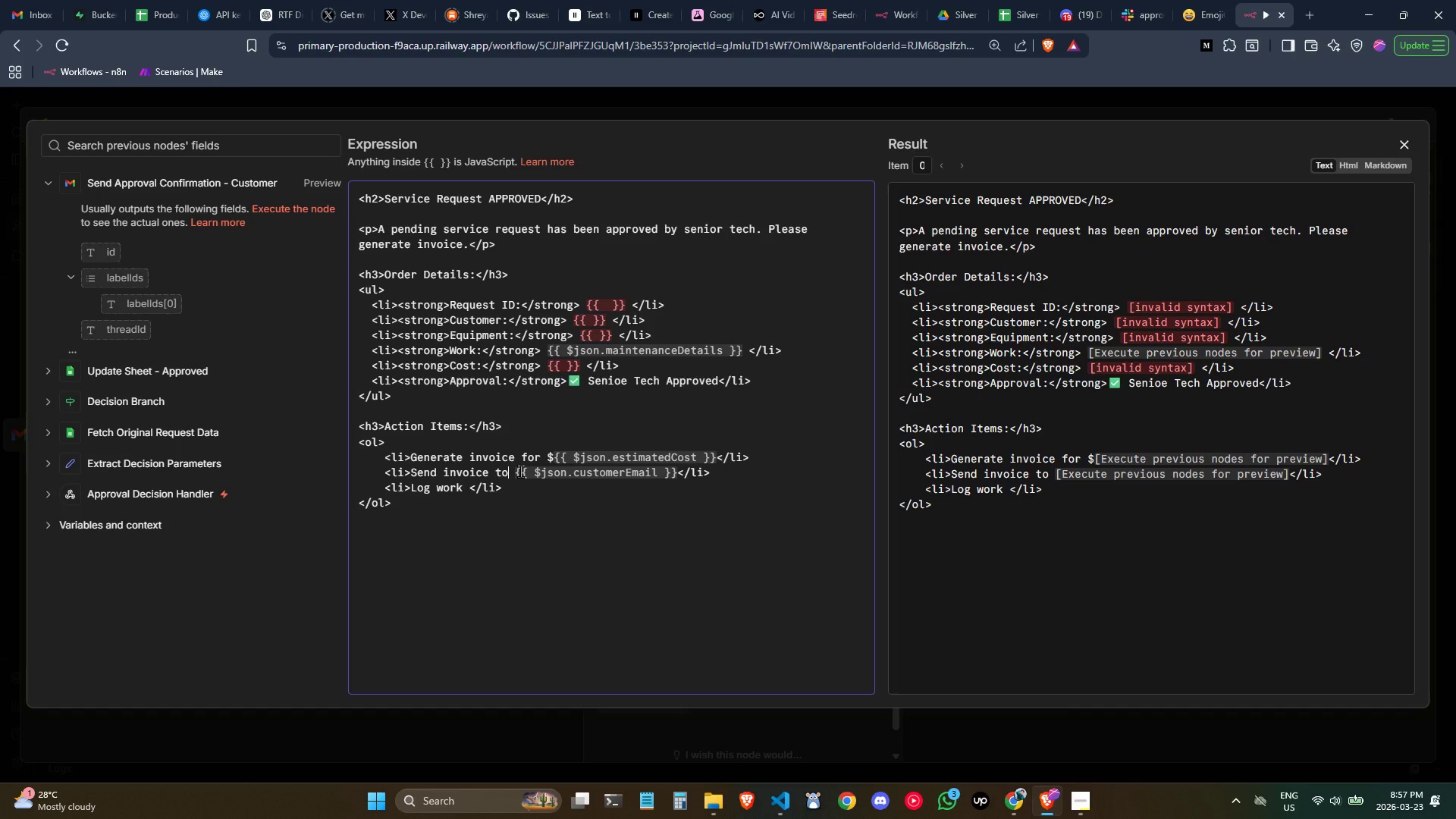 
wait(7.31)
 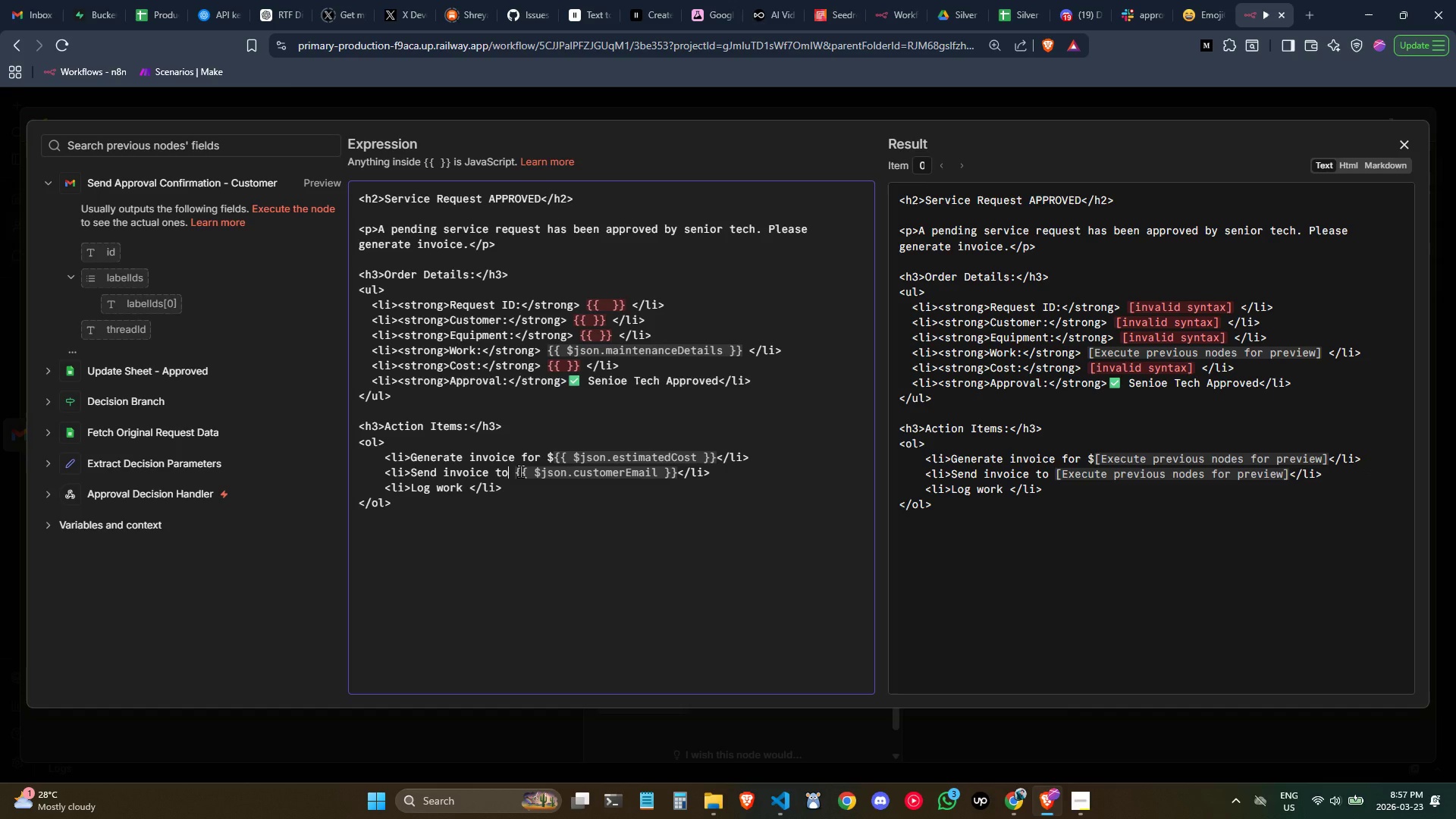 
left_click_drag(start_coordinate=[467, 486], to_coordinate=[414, 485])
 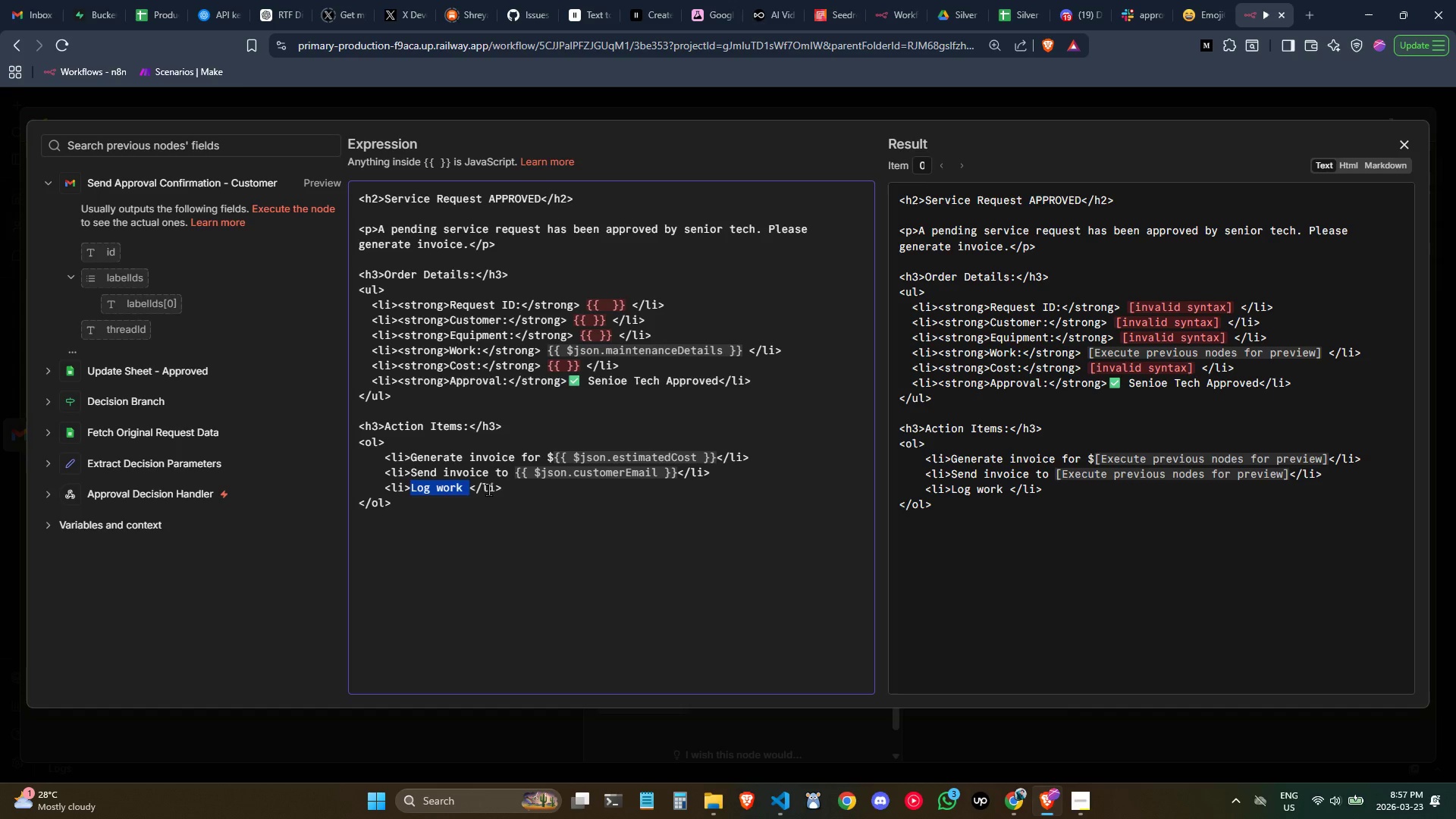 
type(Assign to technician queue)
 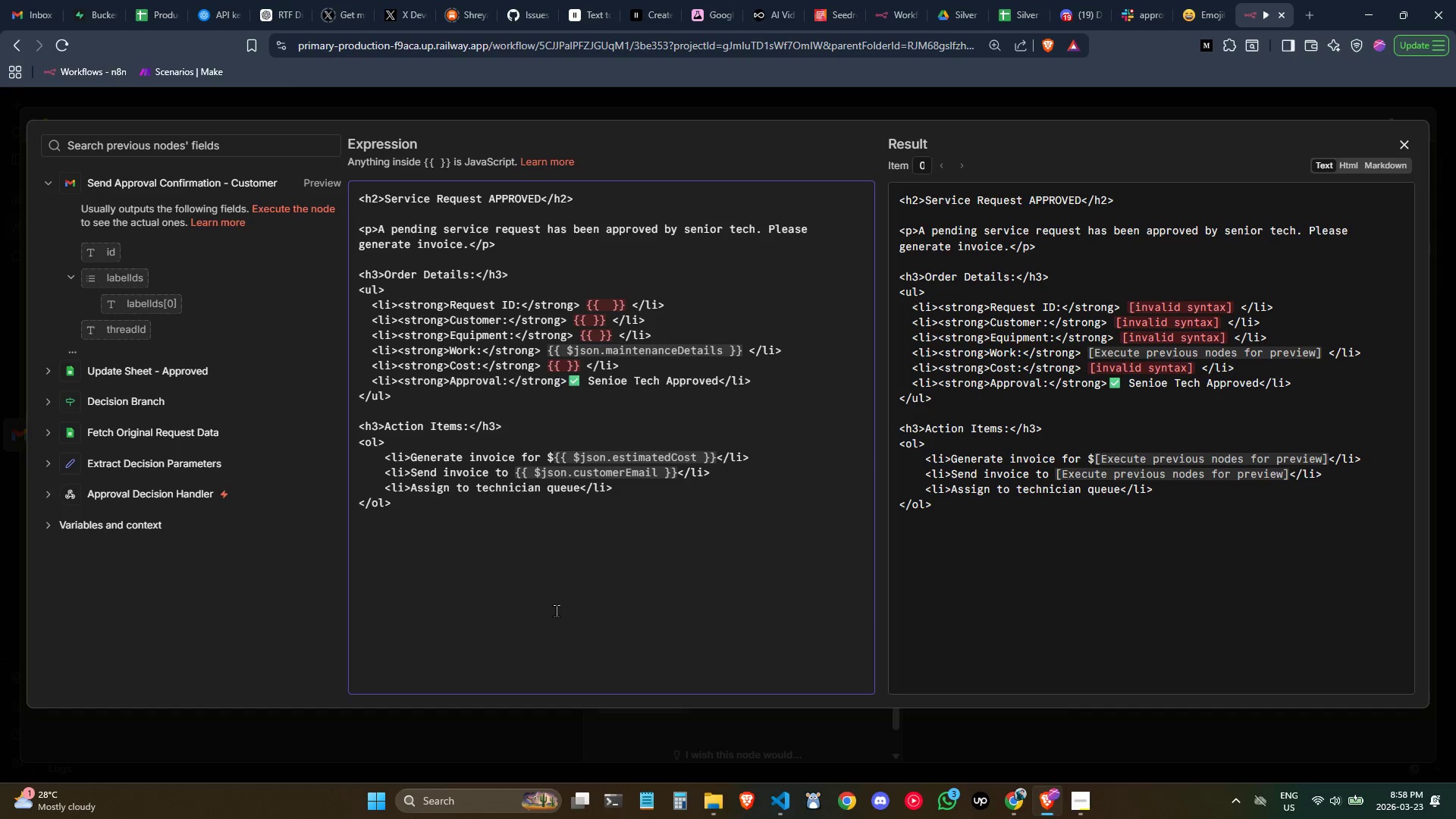 
wait(23.61)
 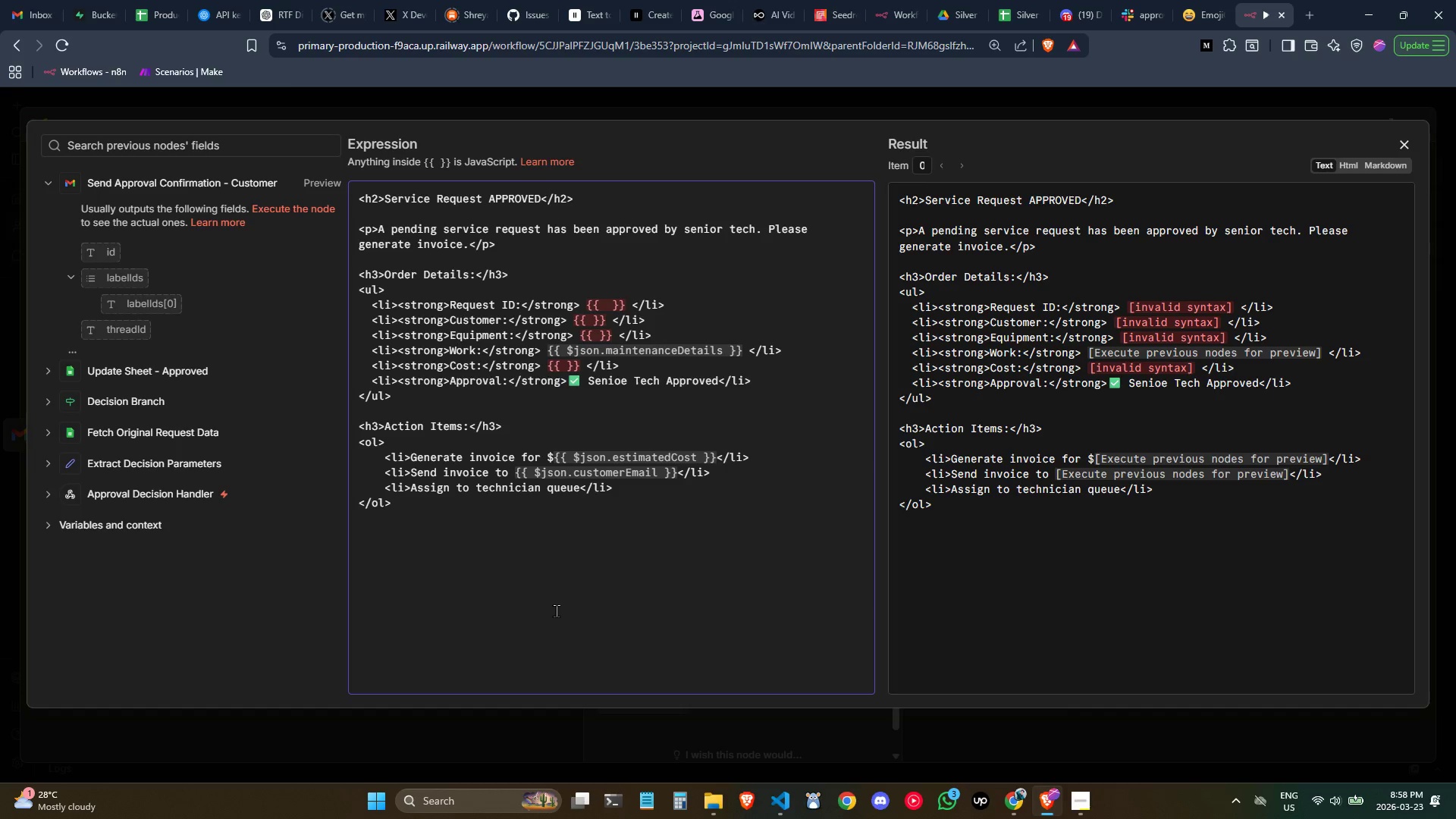 
left_click([580, 528])